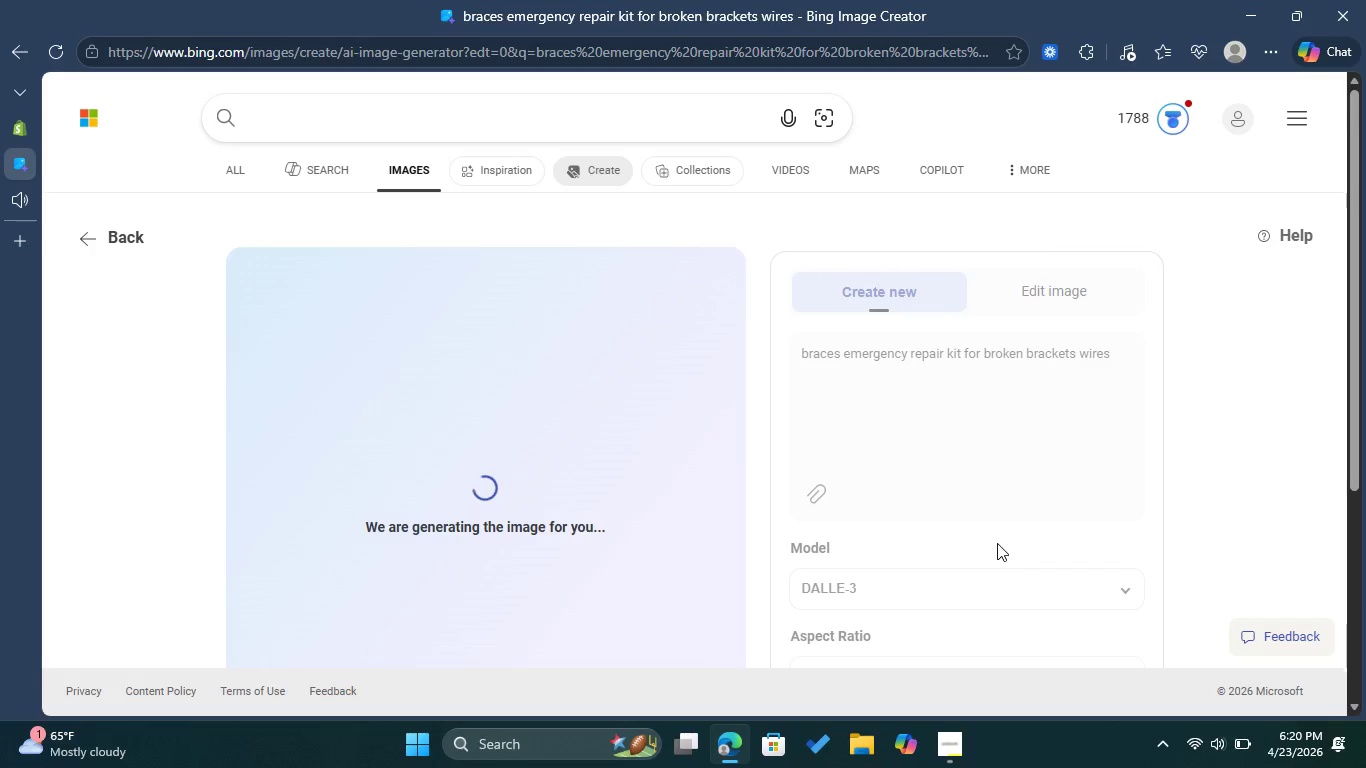 
scroll: coordinate [978, 503], scroll_direction: down, amount: 2.0
 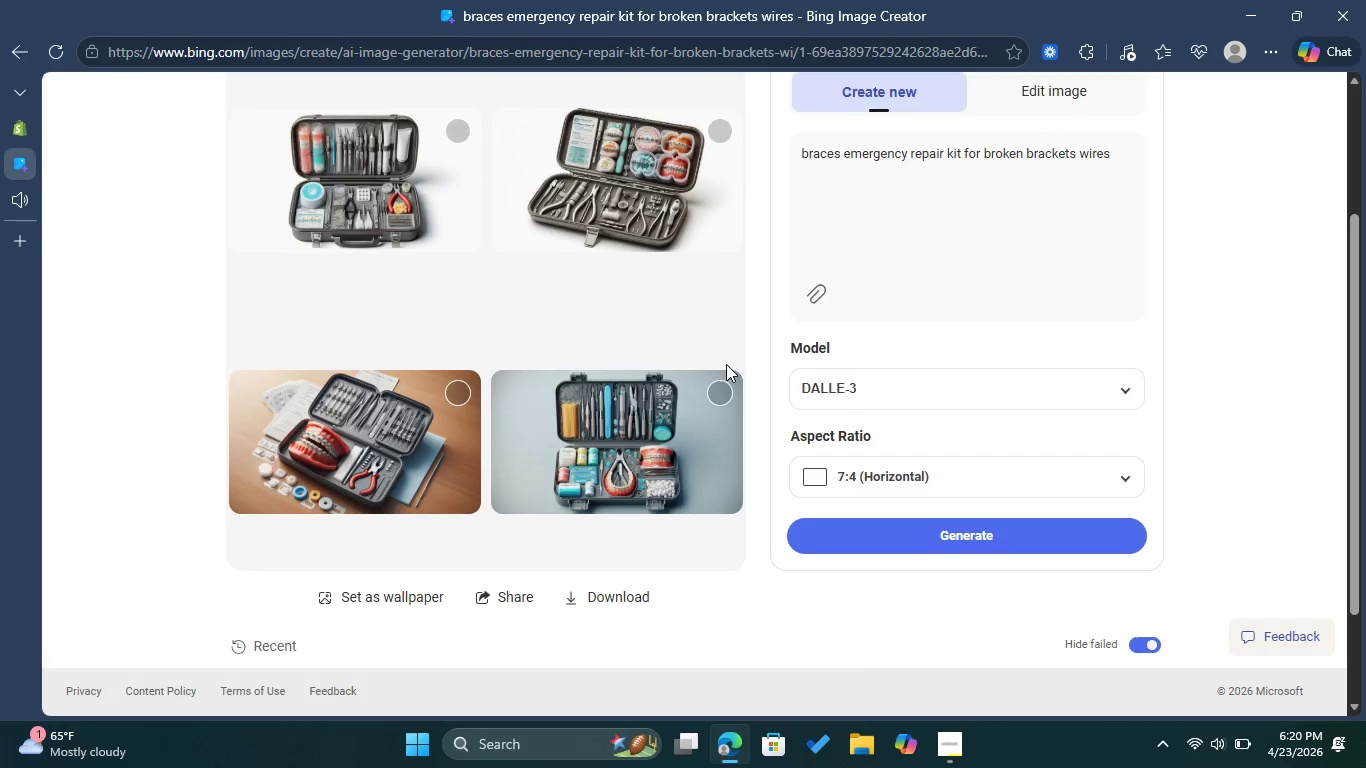 
scroll: coordinate [711, 308], scroll_direction: up, amount: 1.0
 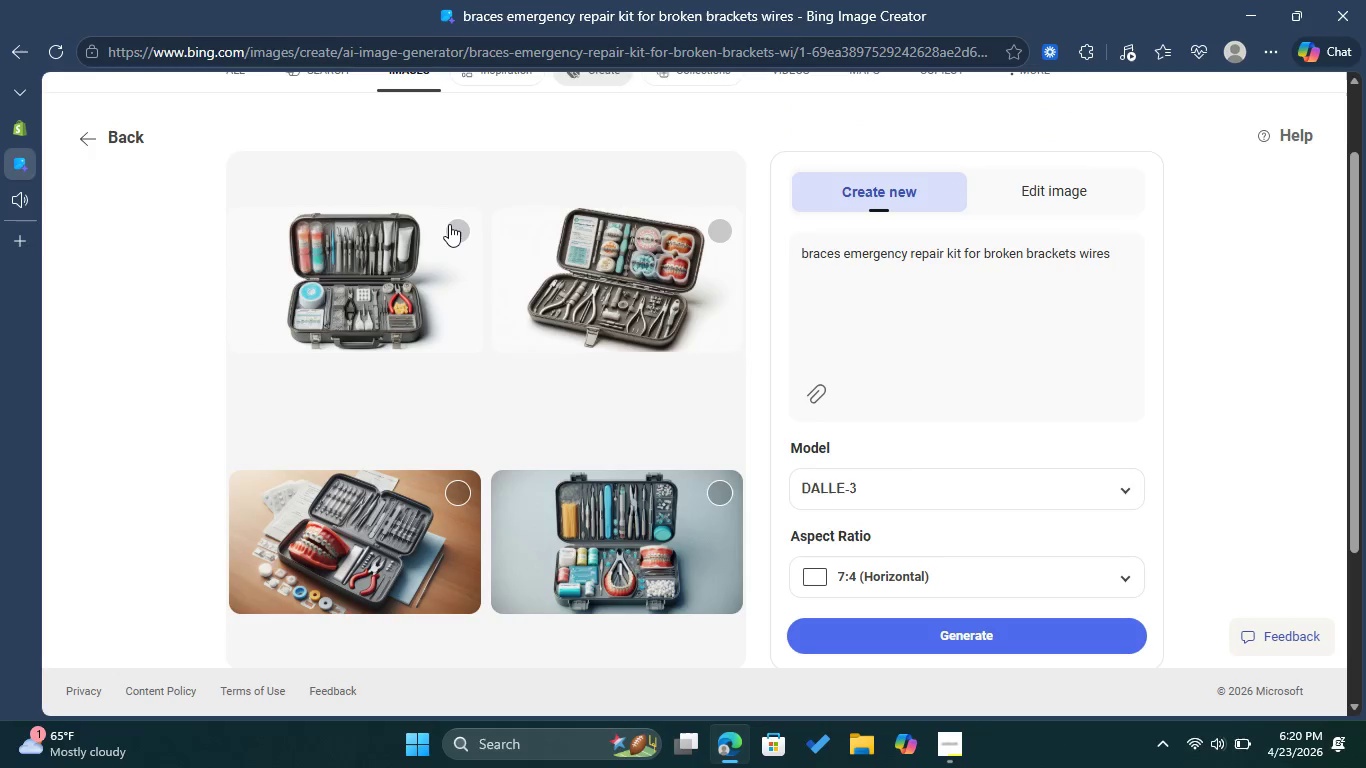 
left_click([449, 224])
 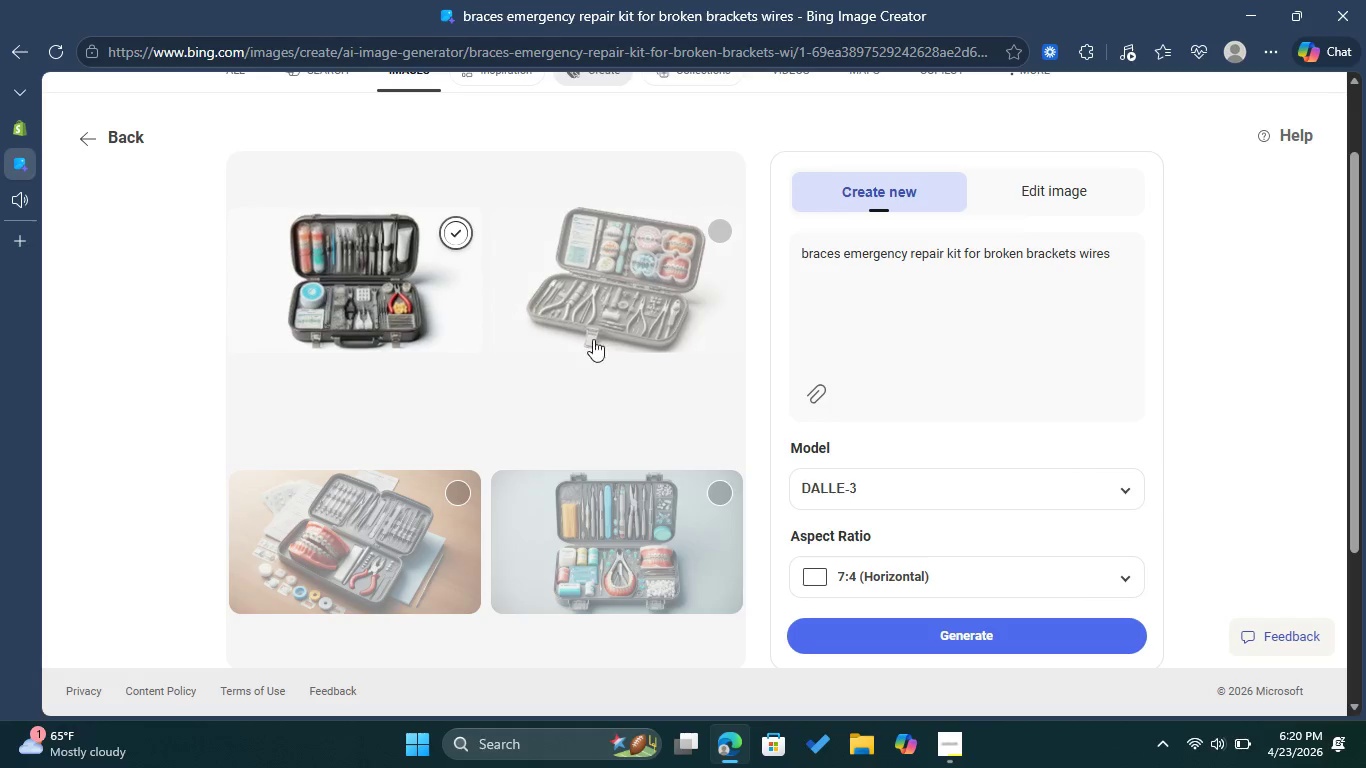 
scroll: coordinate [604, 345], scroll_direction: down, amount: 1.0
 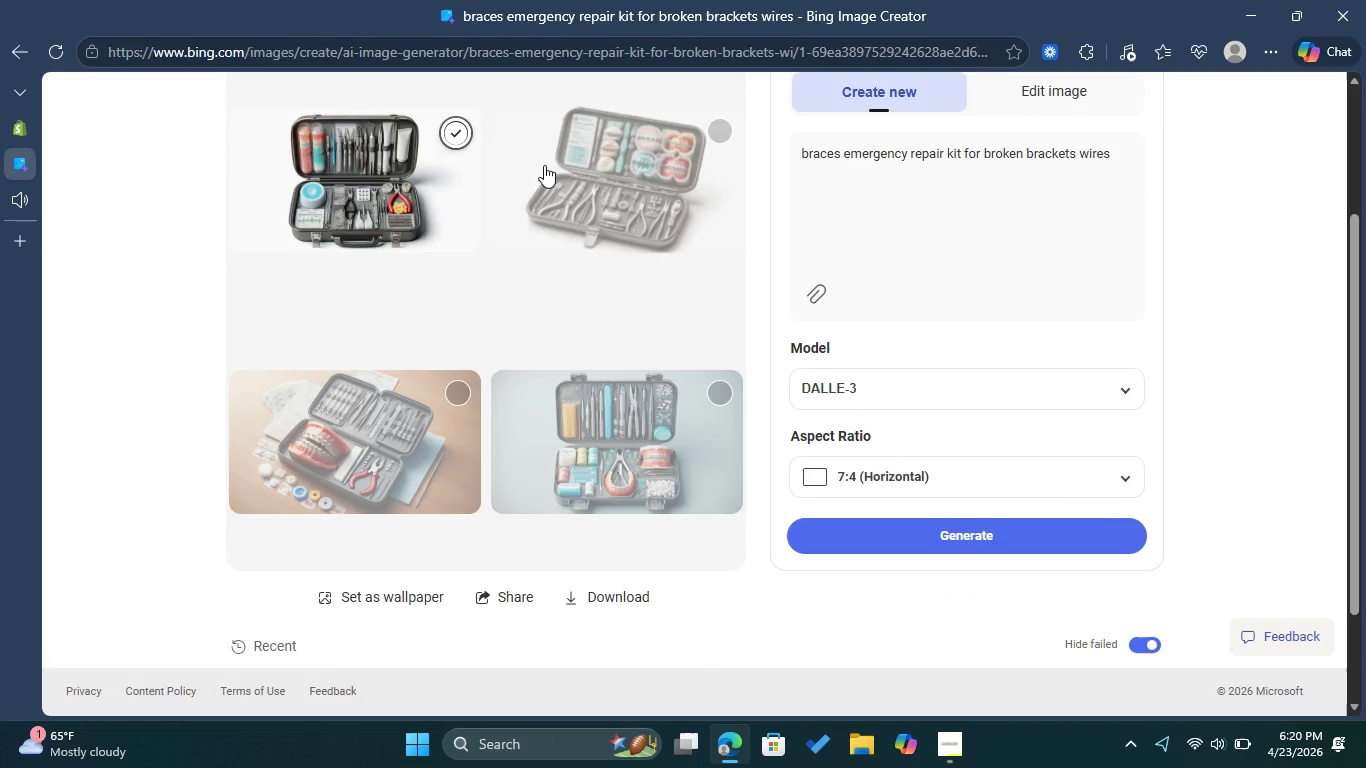 
left_click([459, 130])
 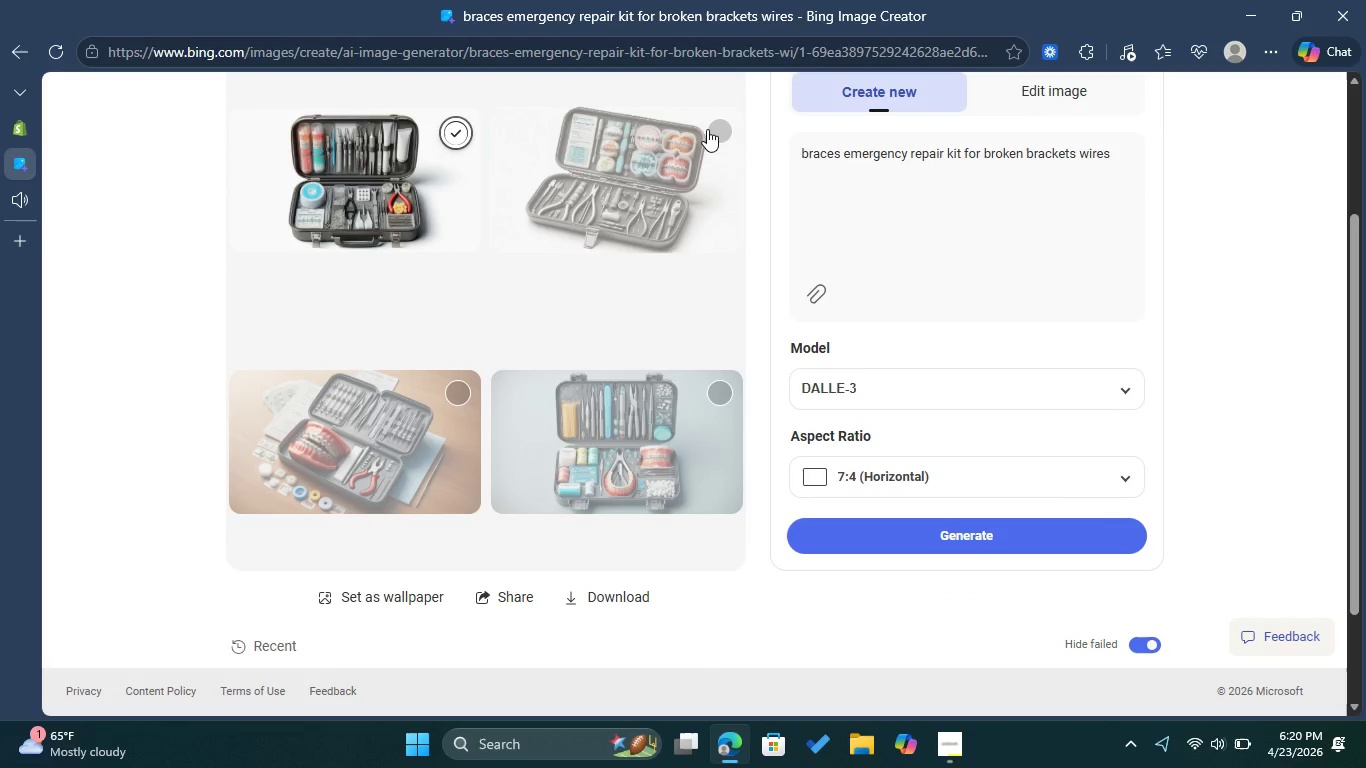 
left_click([707, 129])
 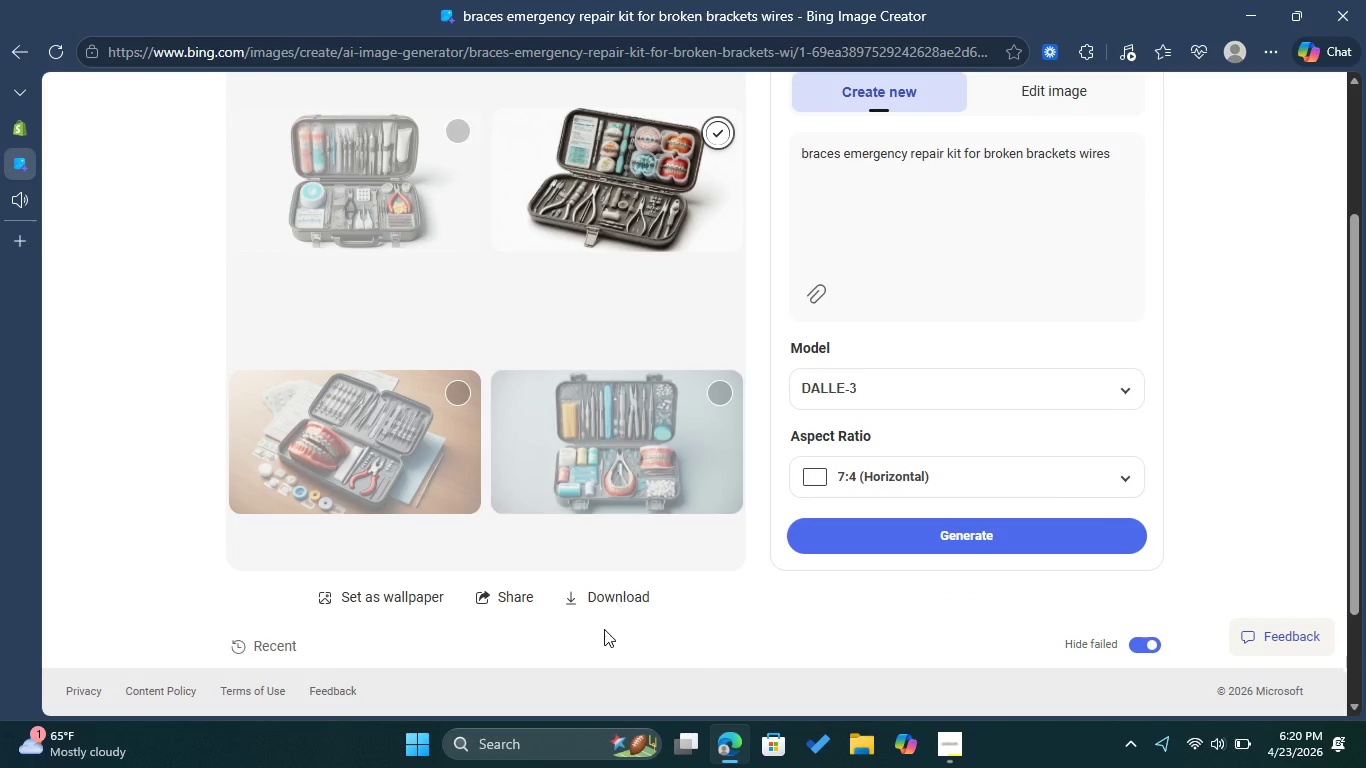 
left_click([616, 609])
 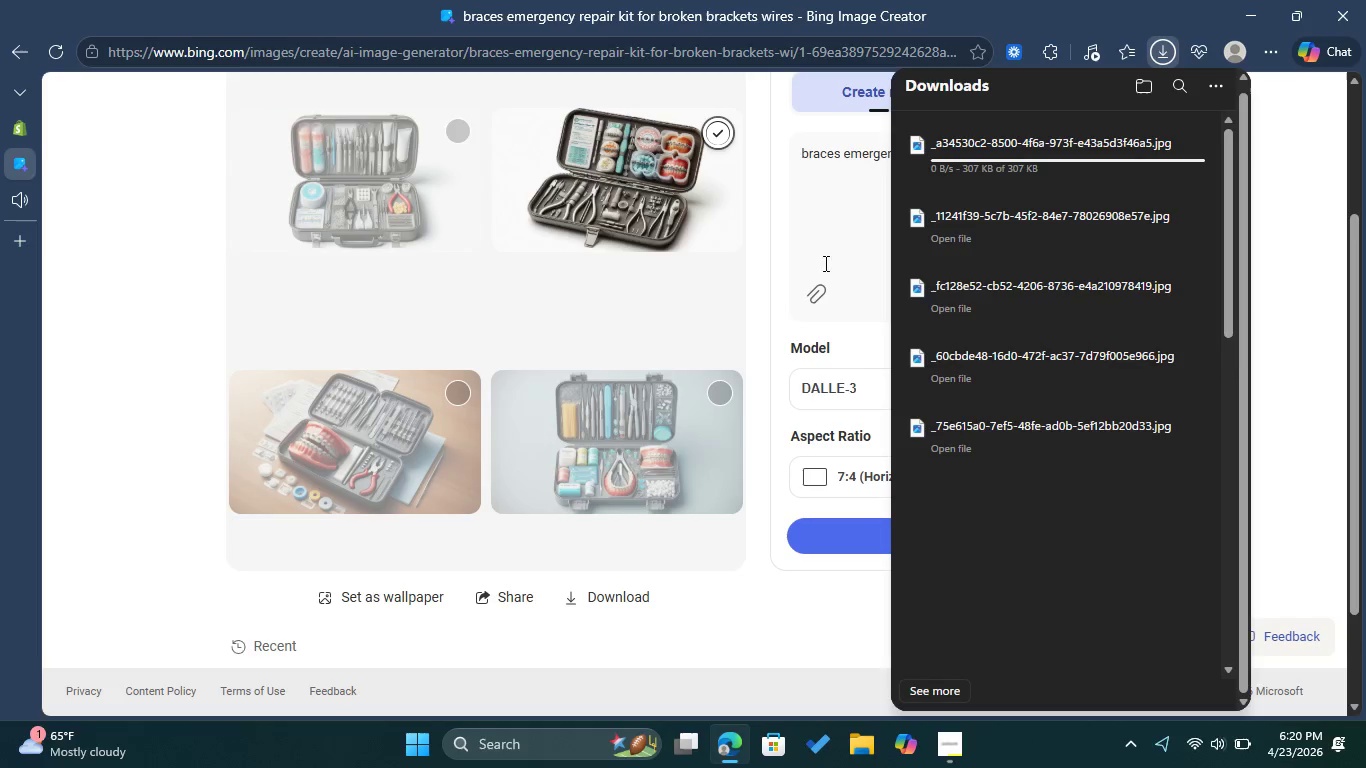 
left_click([817, 224])
 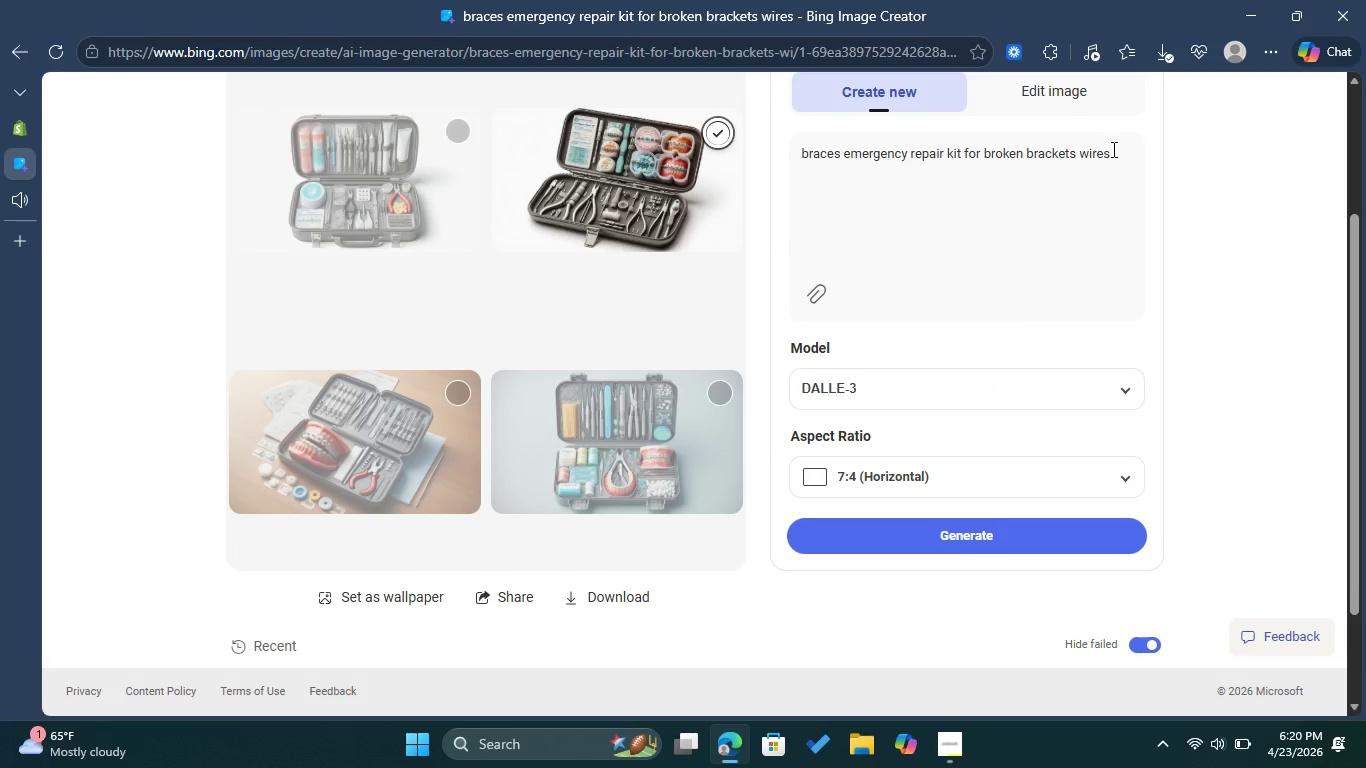 
left_click_drag(start_coordinate=[1125, 151], to_coordinate=[777, 116])
 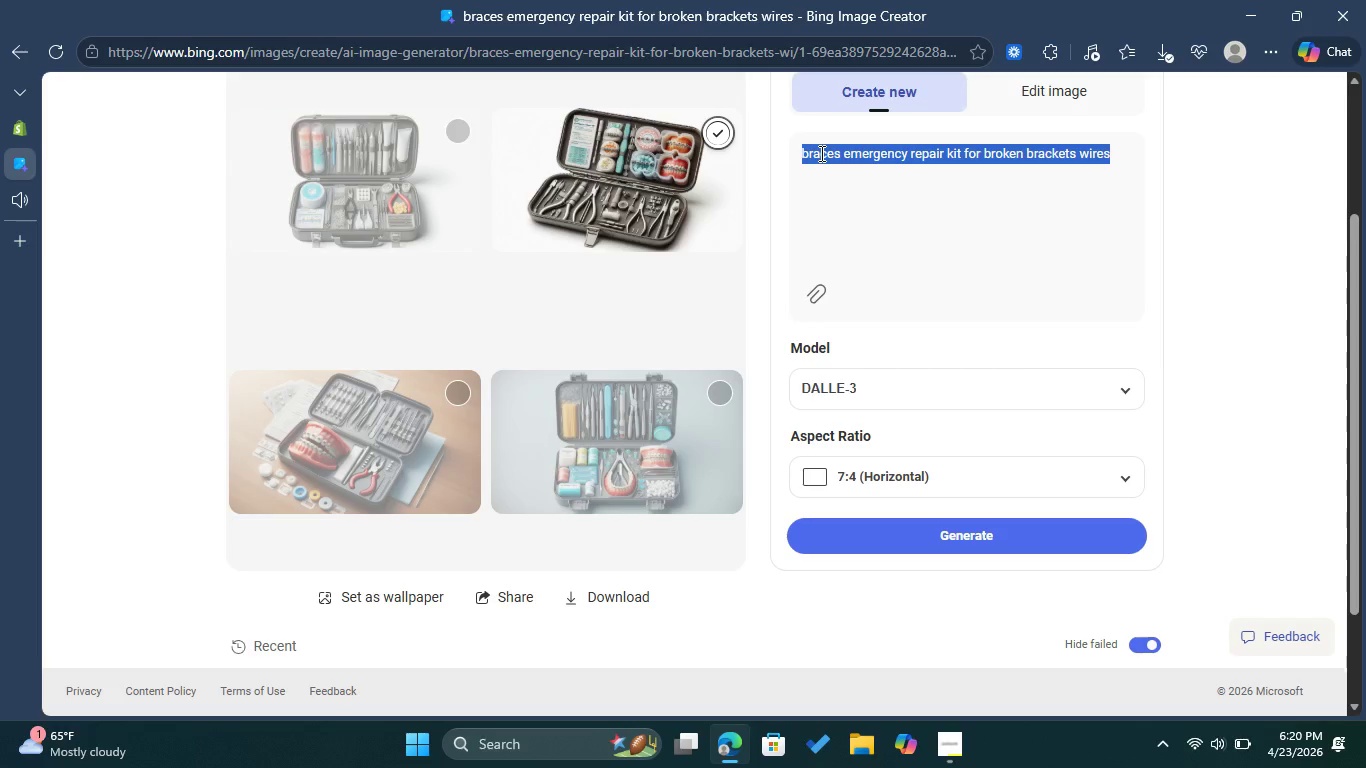 
right_click([820, 153])
 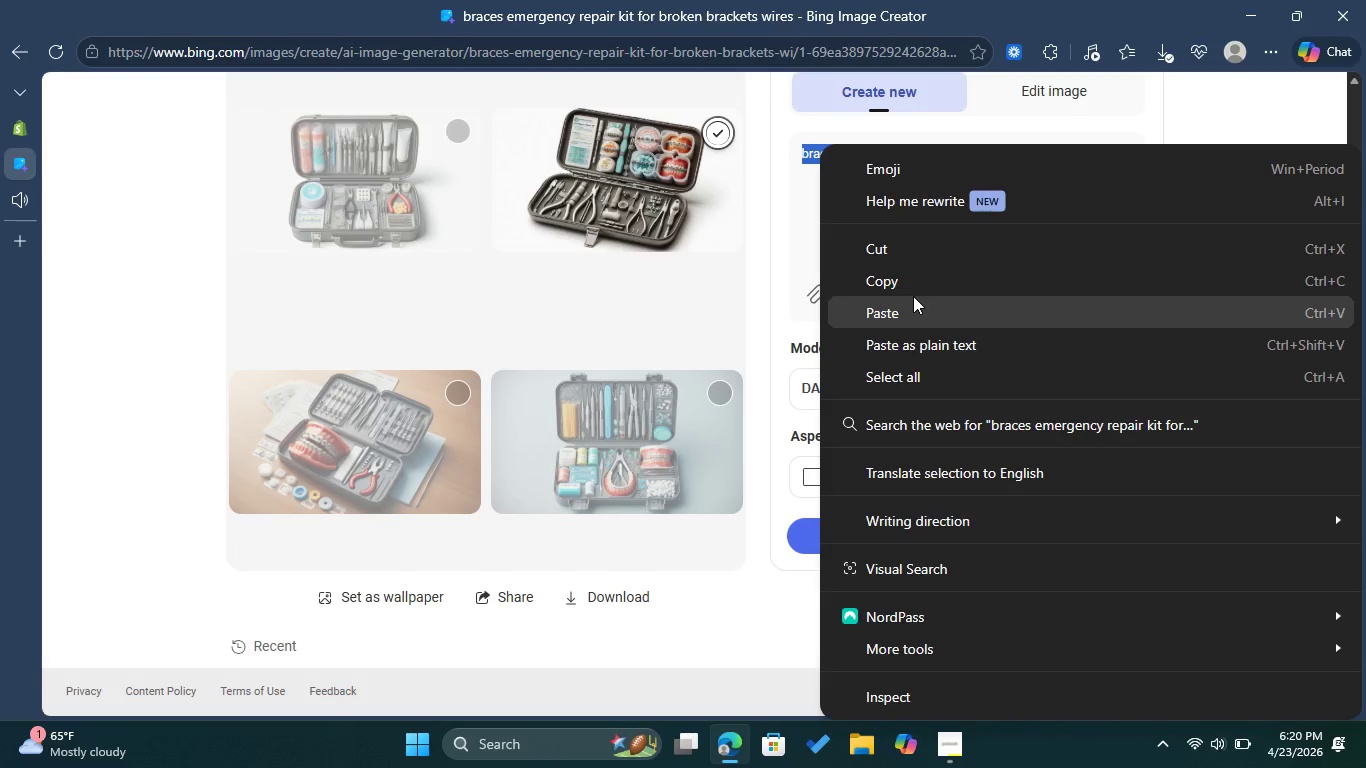 
left_click([915, 286])
 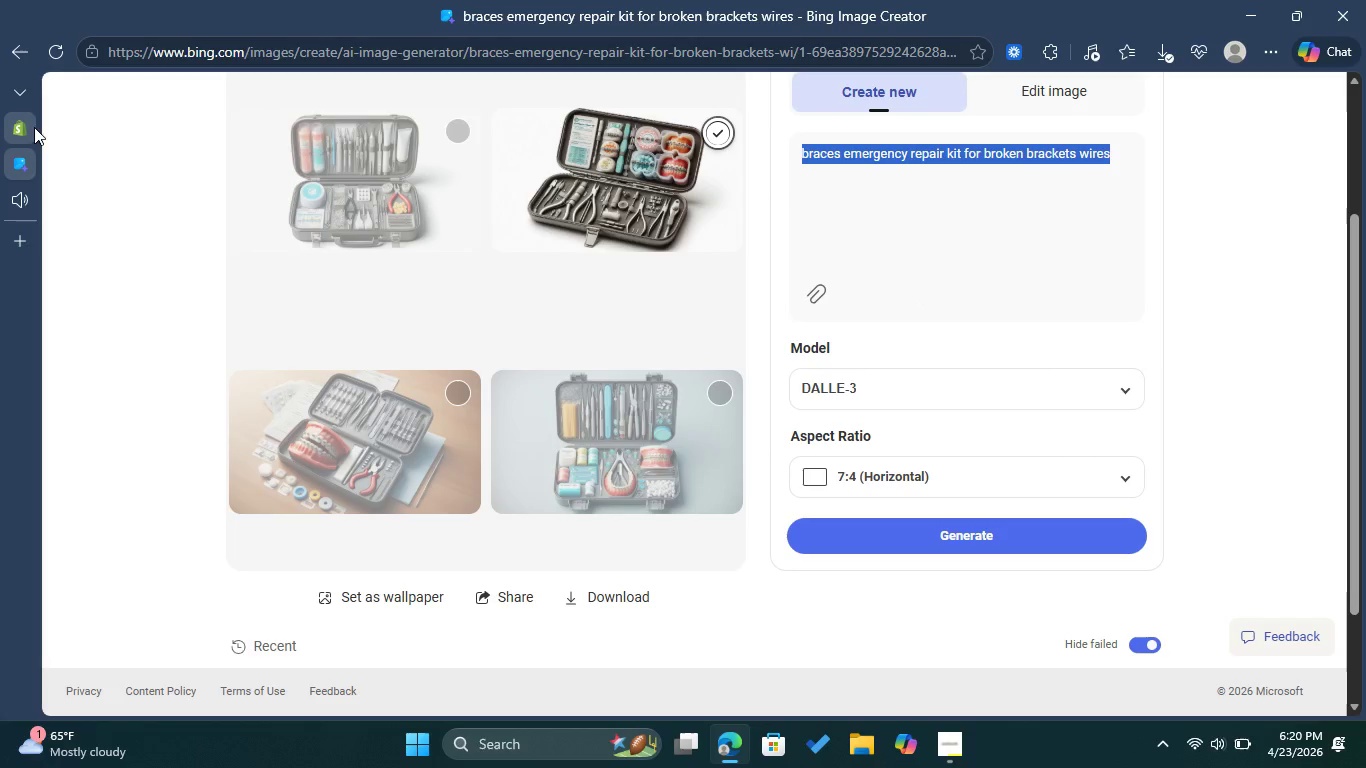 
left_click([34, 127])
 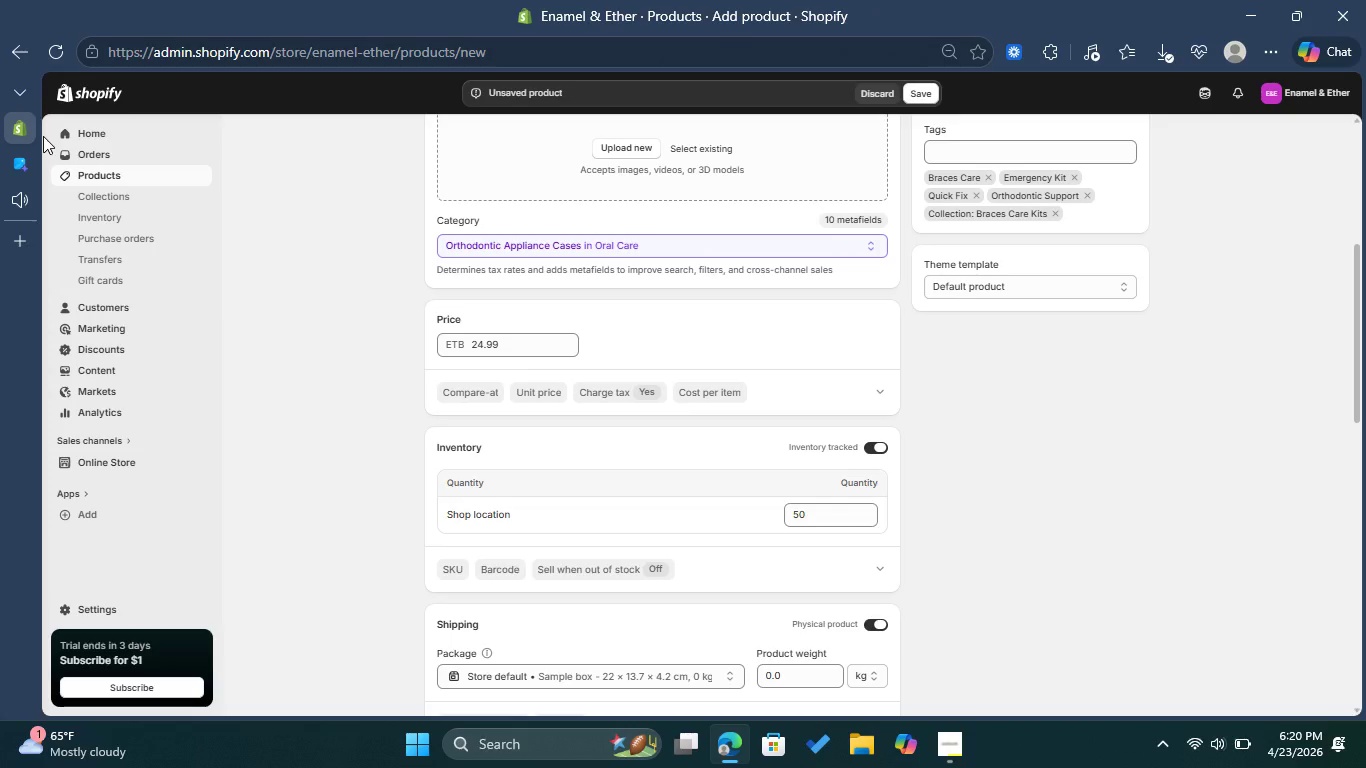 
scroll: coordinate [707, 411], scroll_direction: up, amount: 2.0
 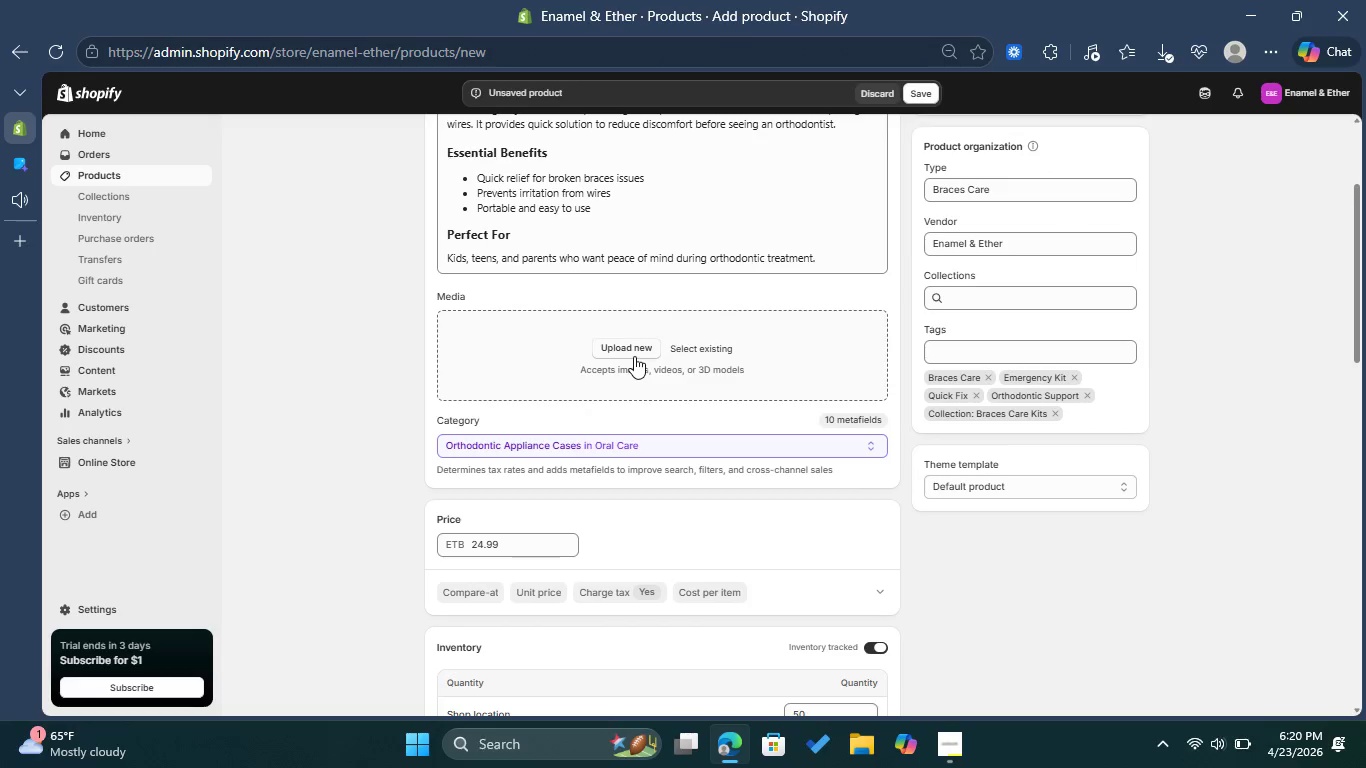 
left_click([633, 351])
 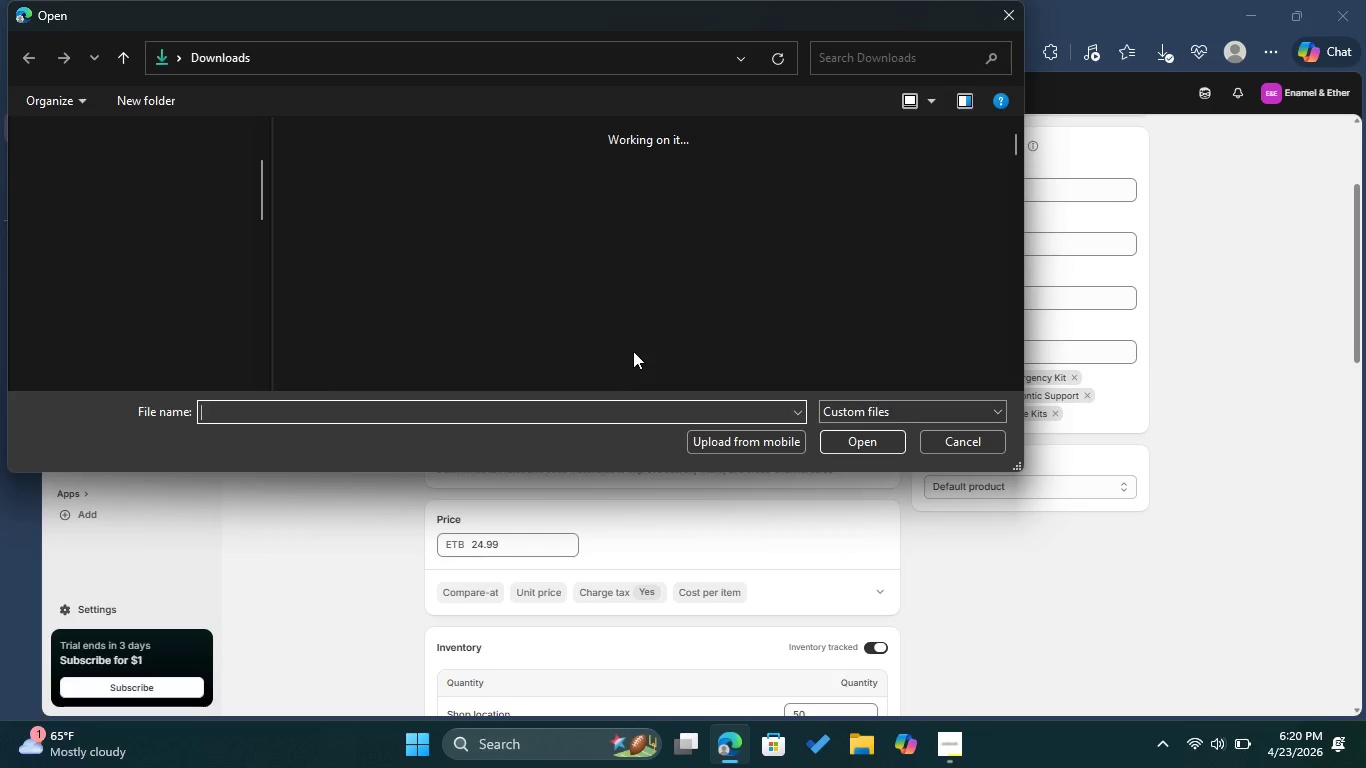 
left_click([441, 264])
 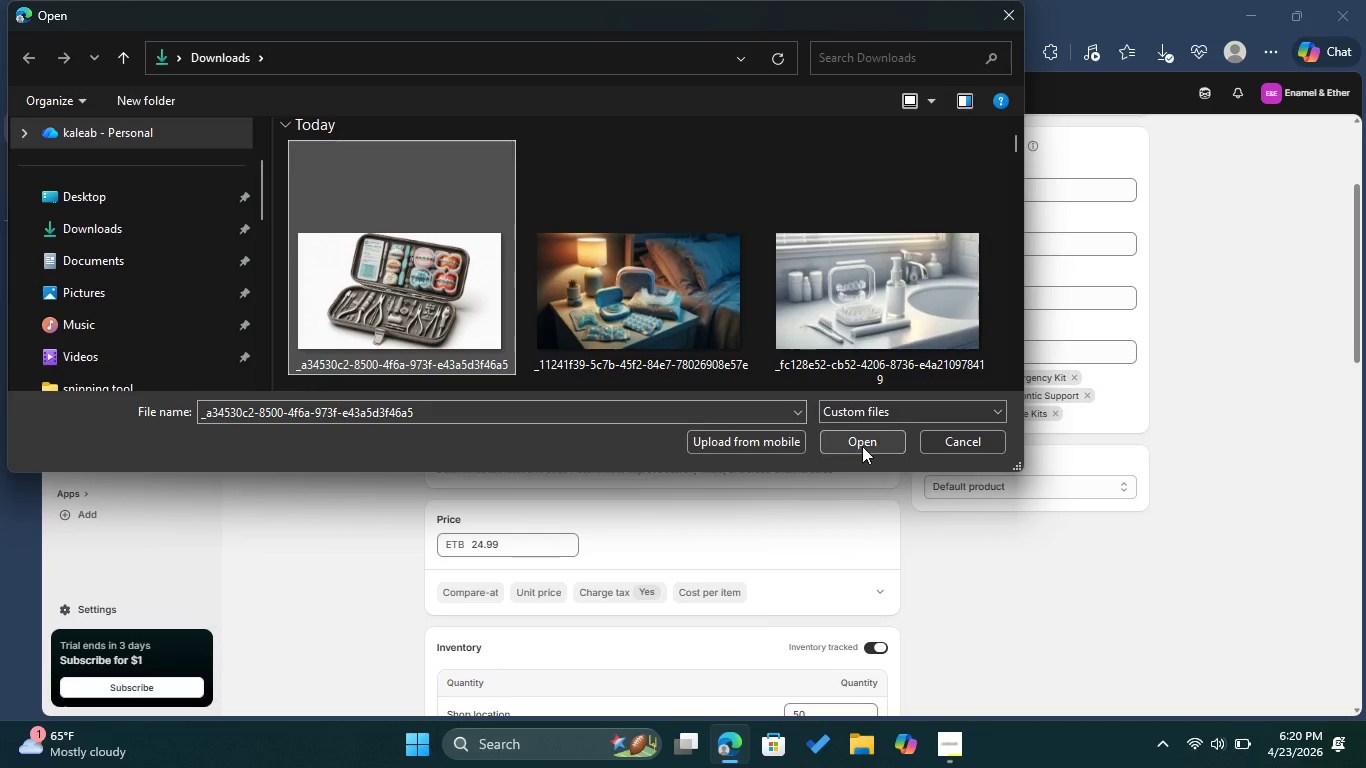 
left_click([862, 446])
 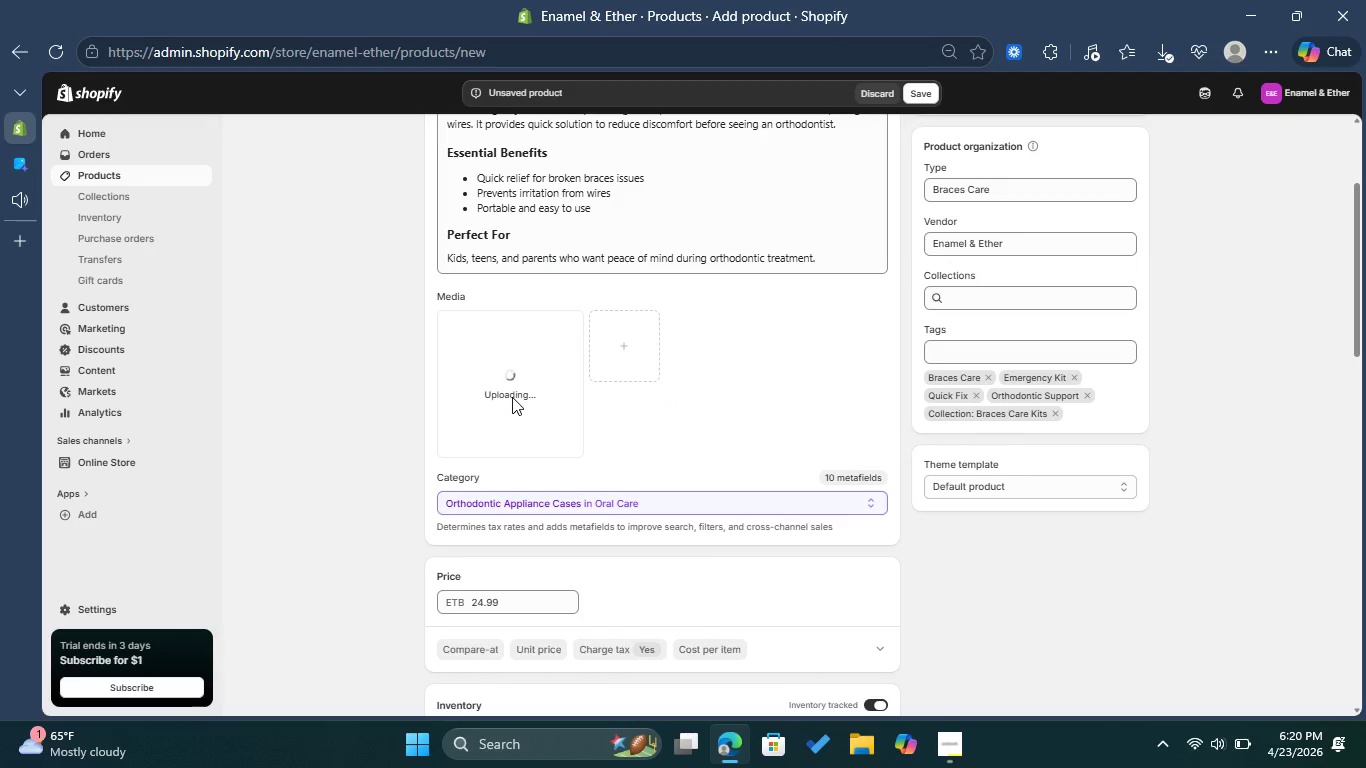 
wait(8.52)
 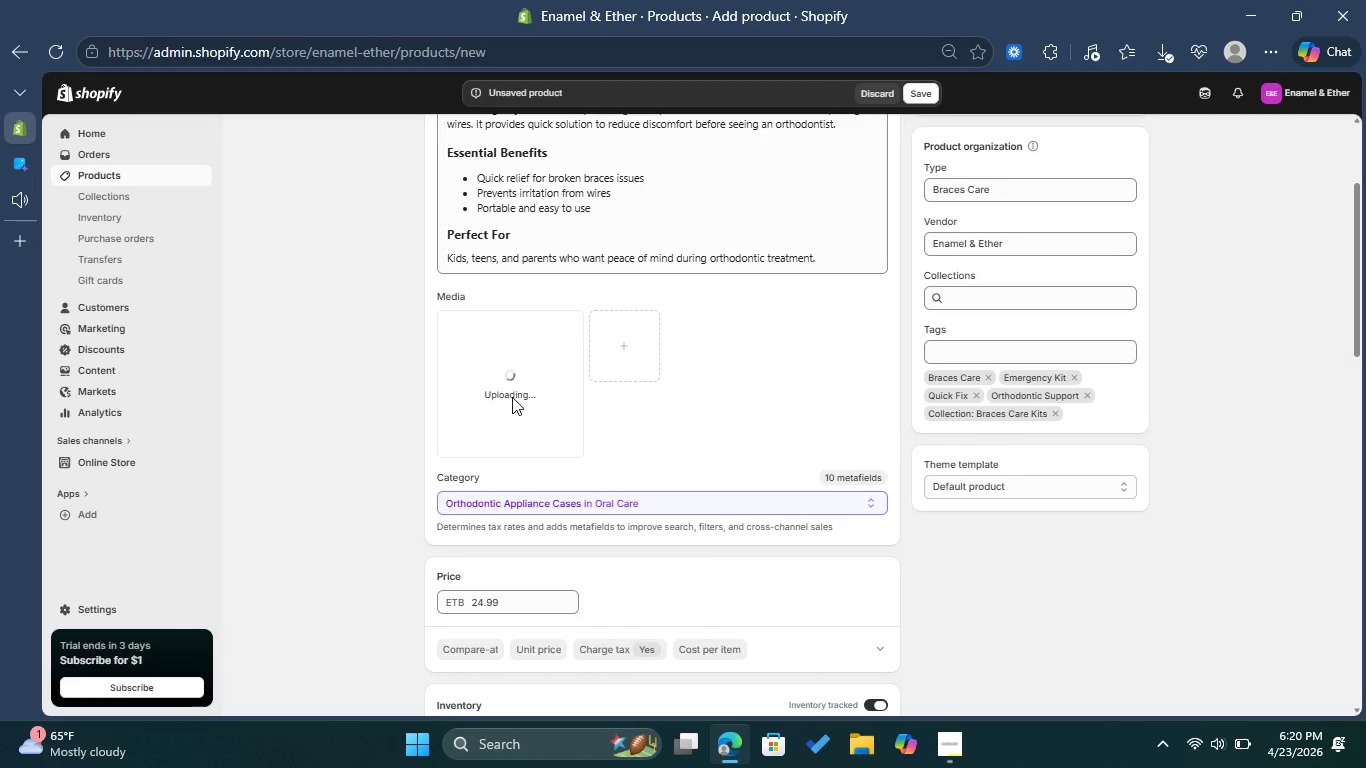 
left_click([512, 397])
 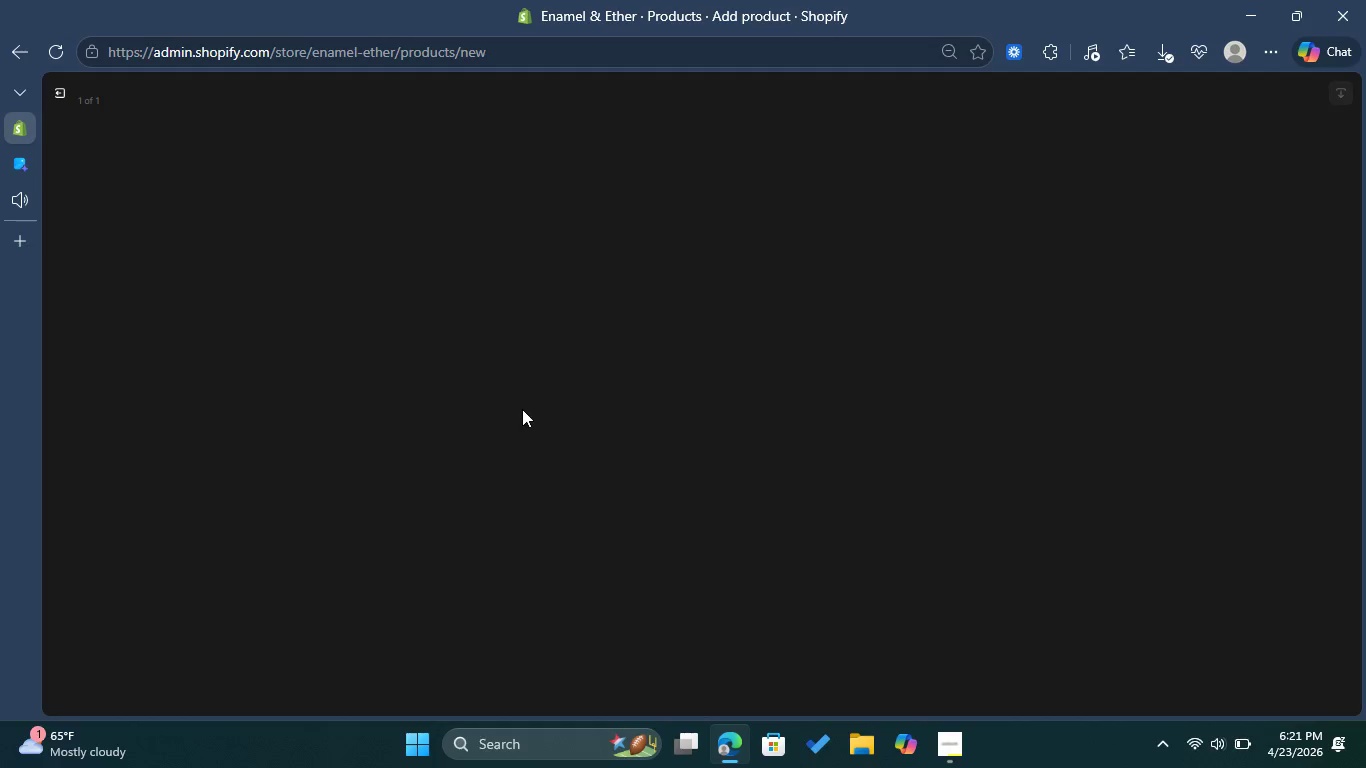 
wait(6.58)
 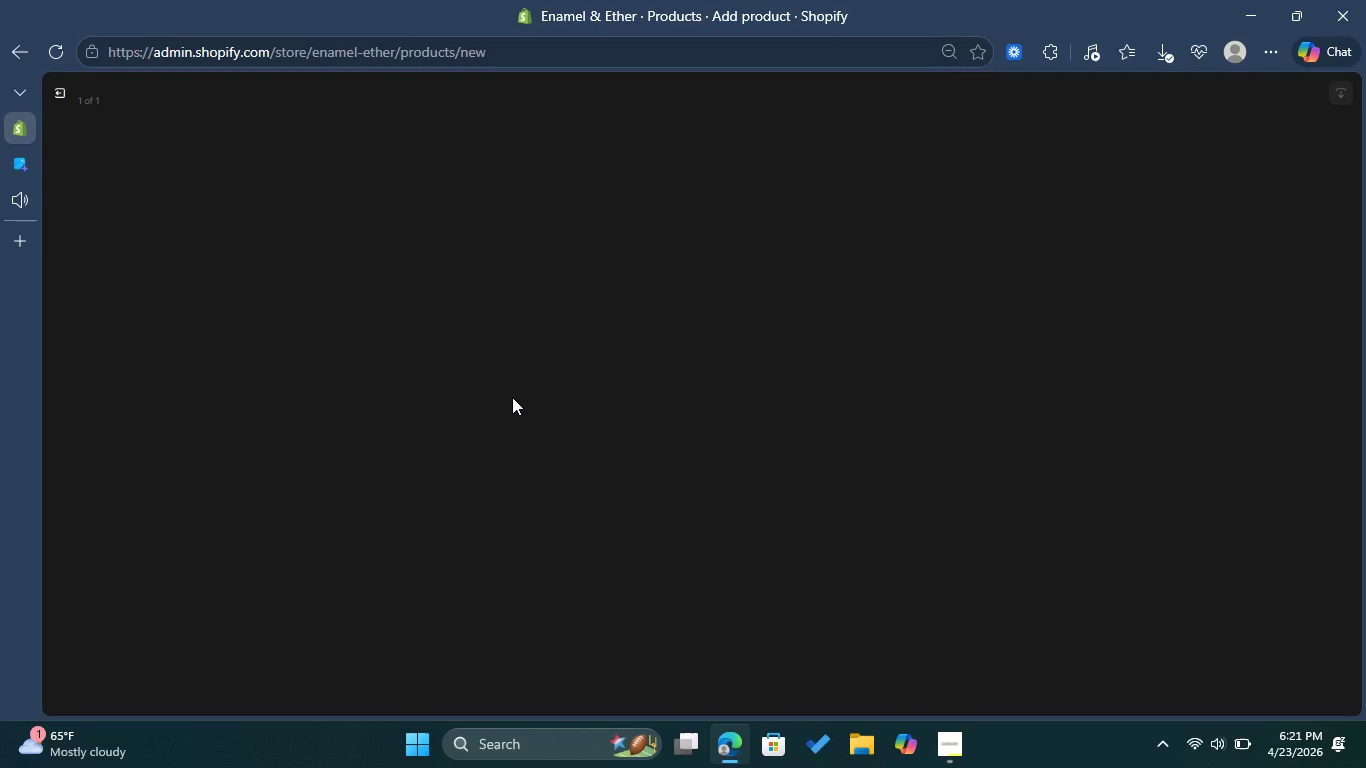 
left_click([1158, 259])
 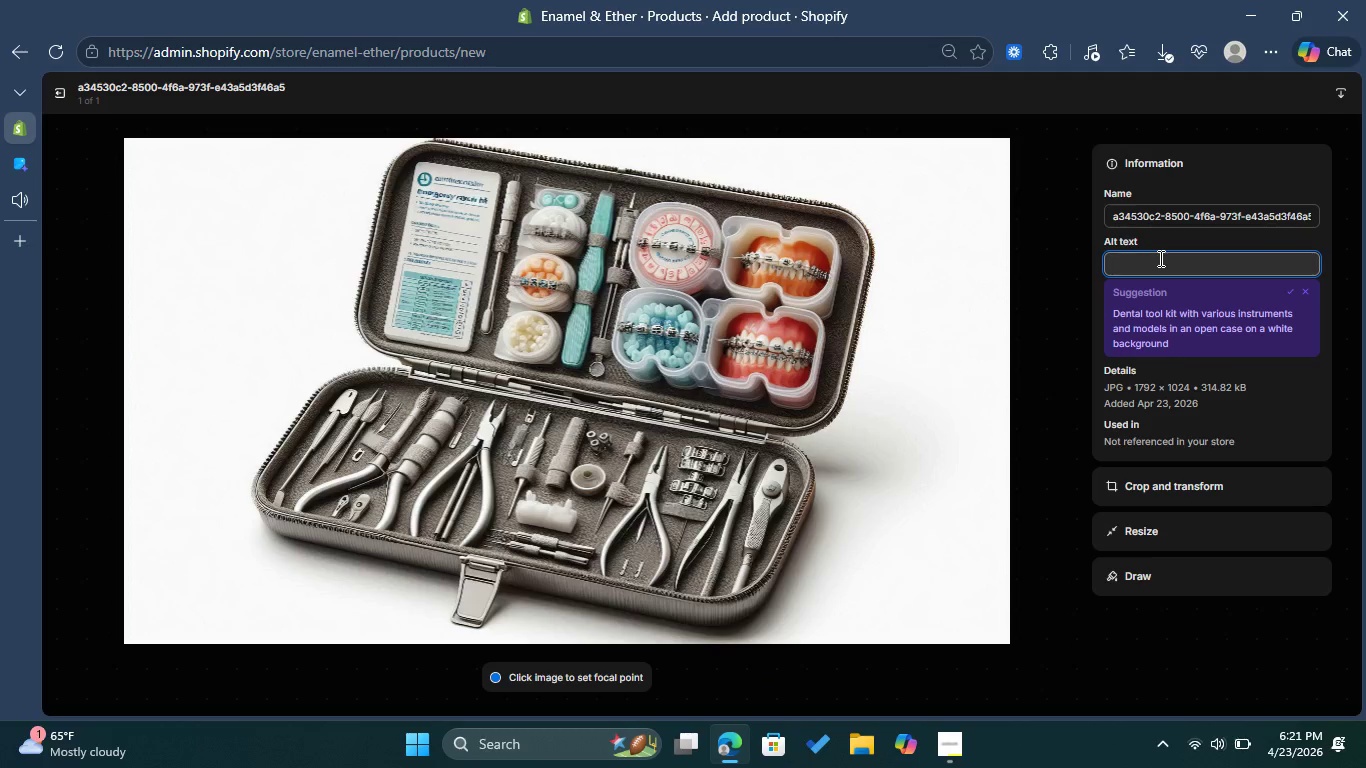 
key(Control+ControlLeft)
 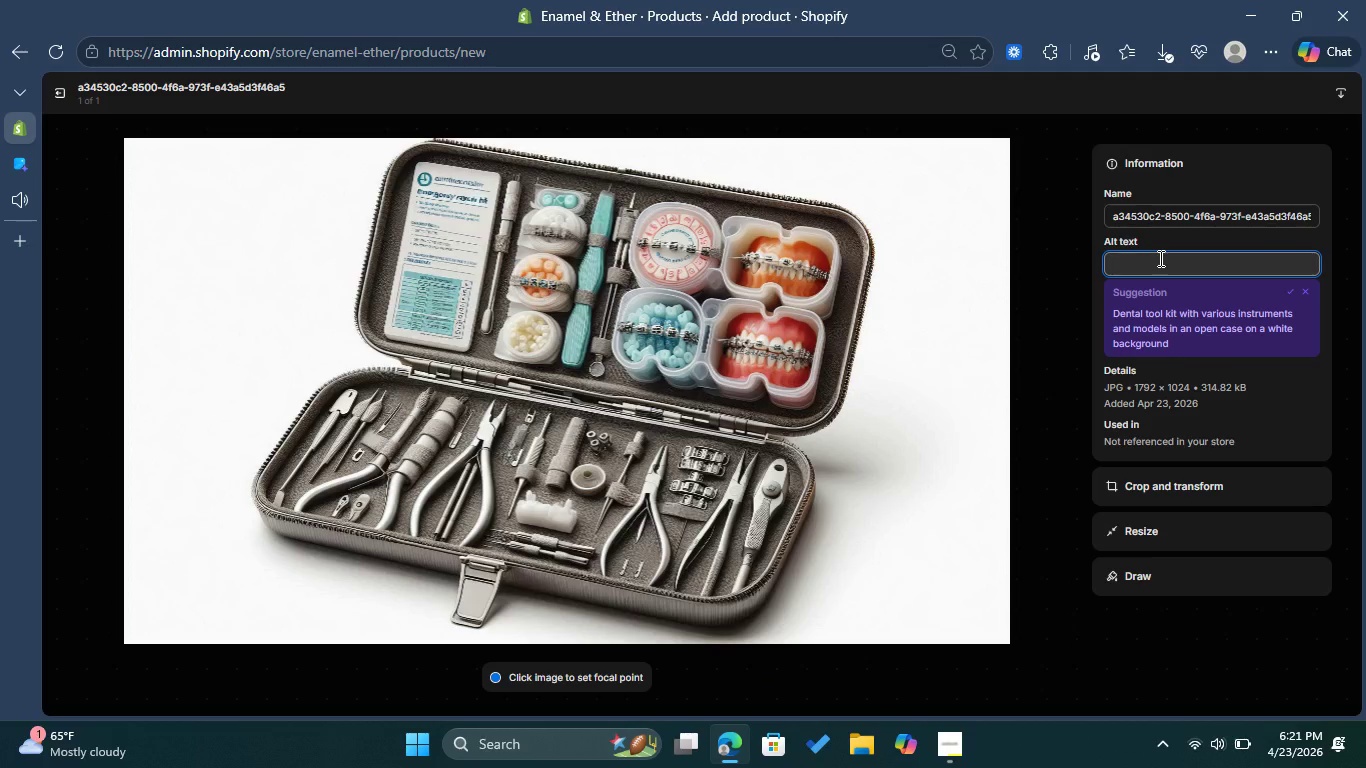 
key(Control+V)
 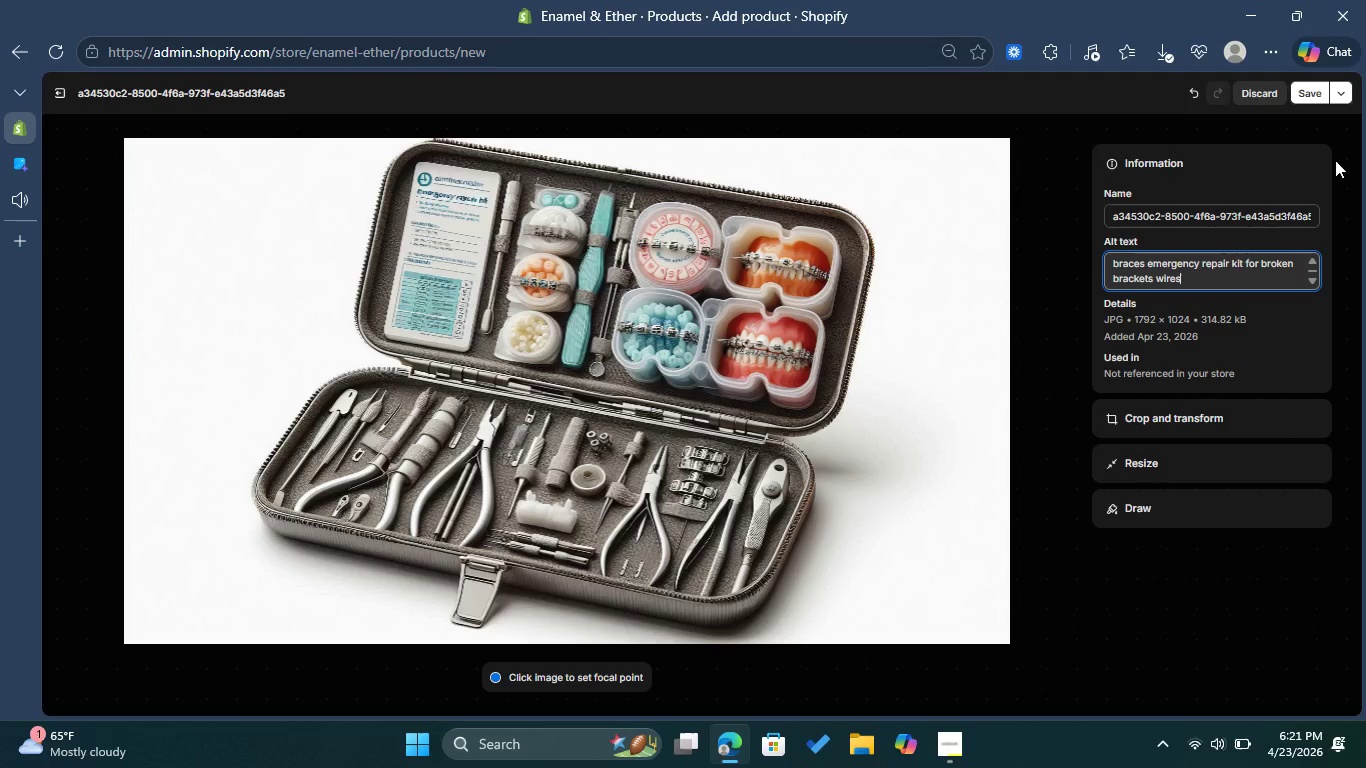 
left_click([1308, 84])
 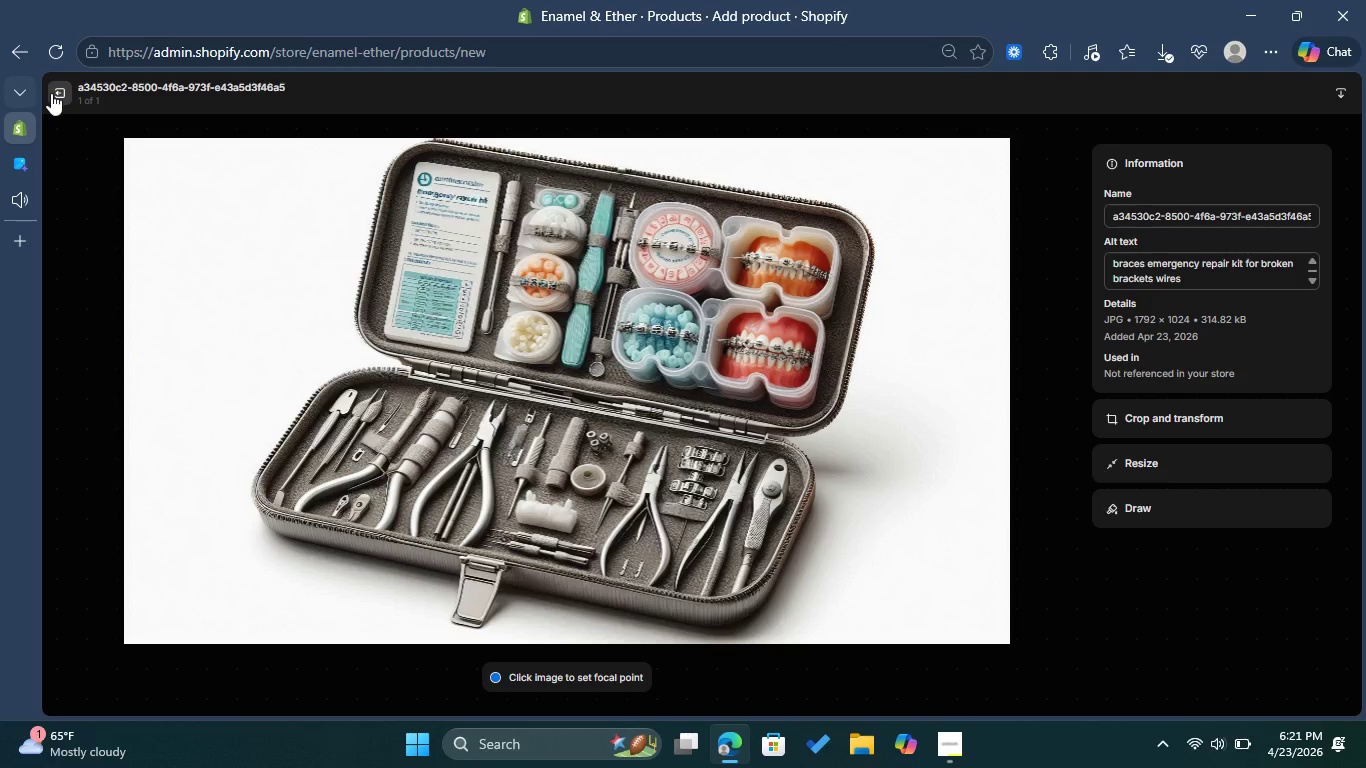 
scroll: coordinate [865, 459], scroll_direction: down, amount: 15.0
 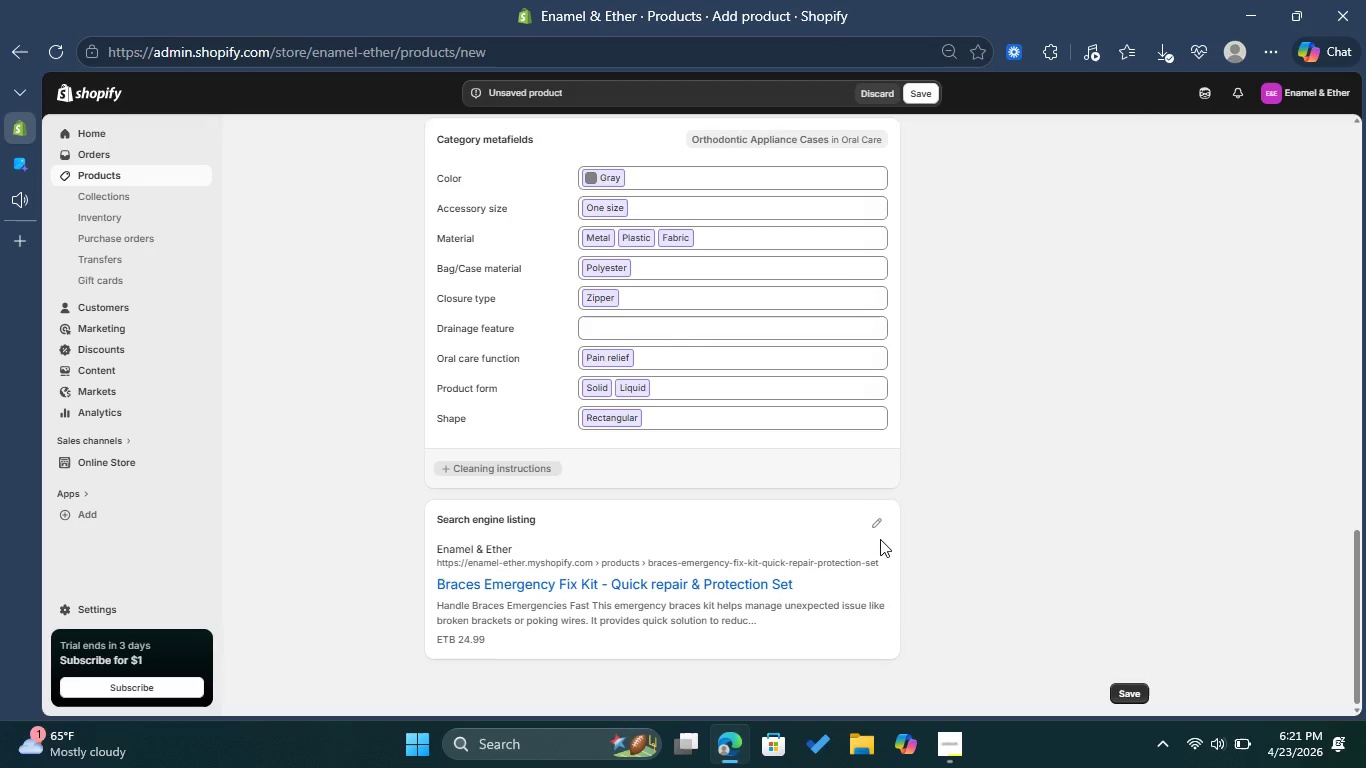 
left_click([886, 523])
 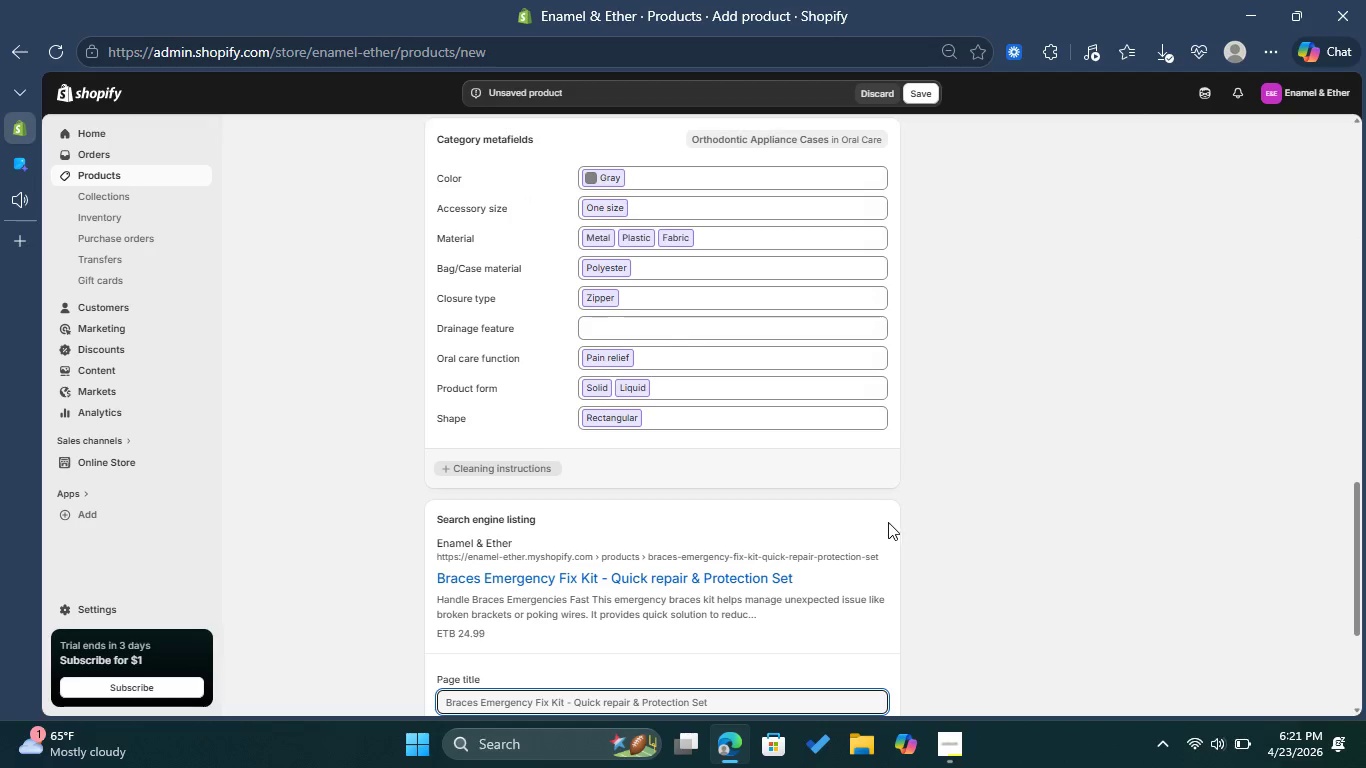 
scroll: coordinate [924, 521], scroll_direction: down, amount: 3.0
 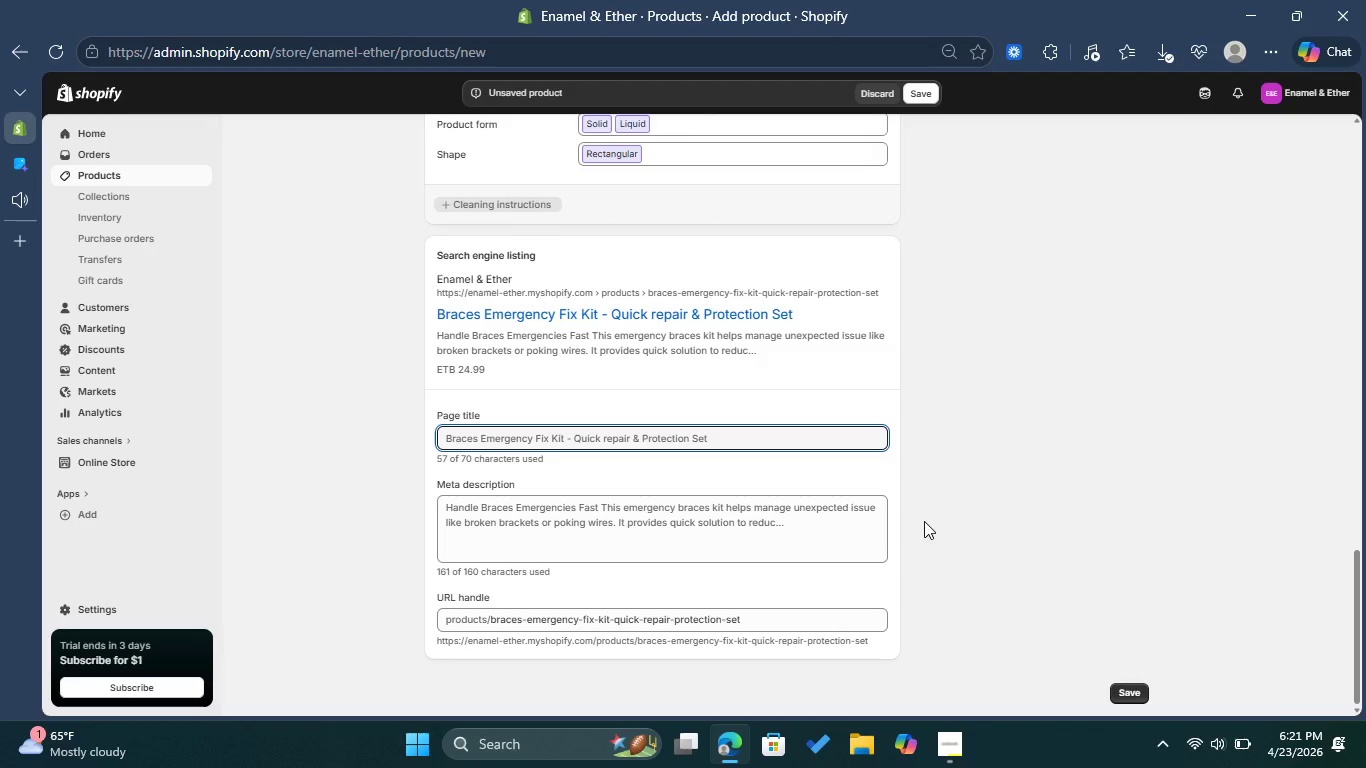 
left_click([760, 433])
 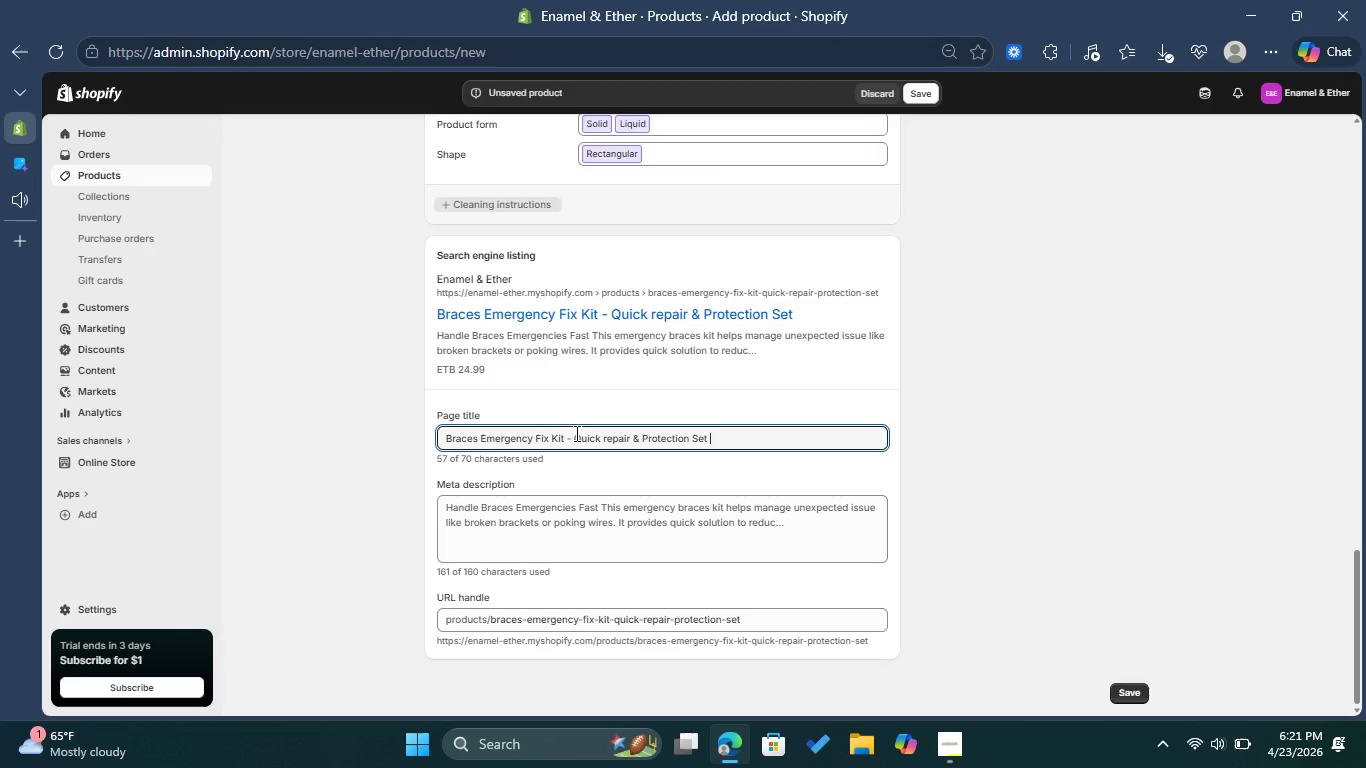 
left_click_drag(start_coordinate=[550, 433], to_coordinate=[532, 433])
 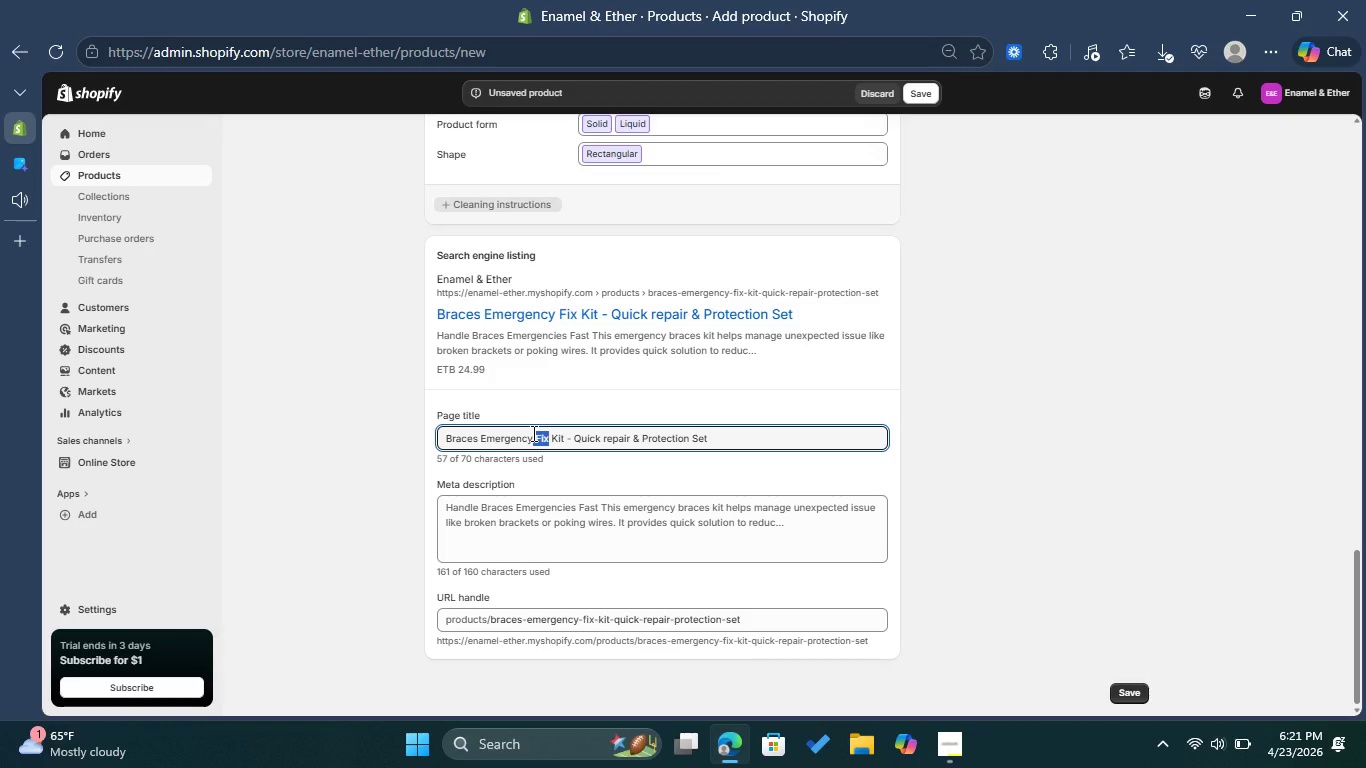 
key(Backspace)
 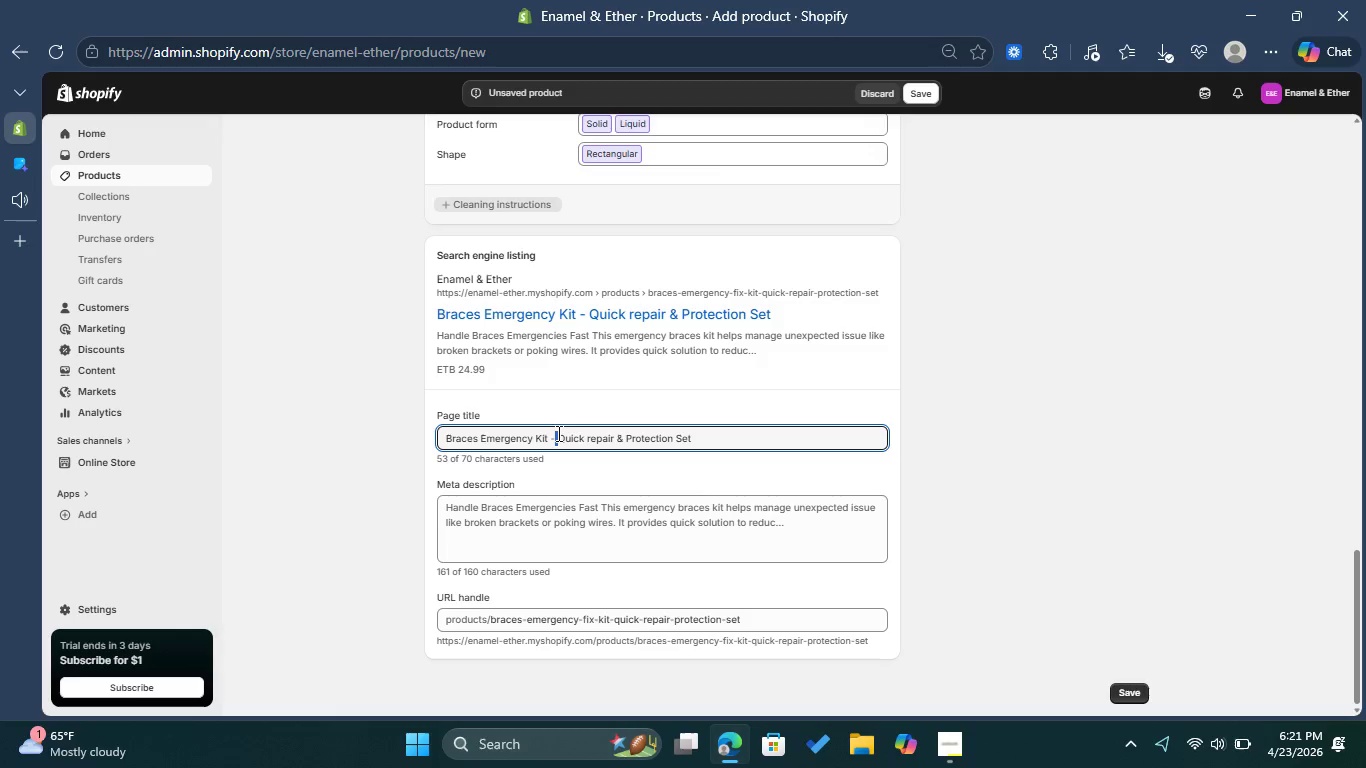 
key(Backspace)
 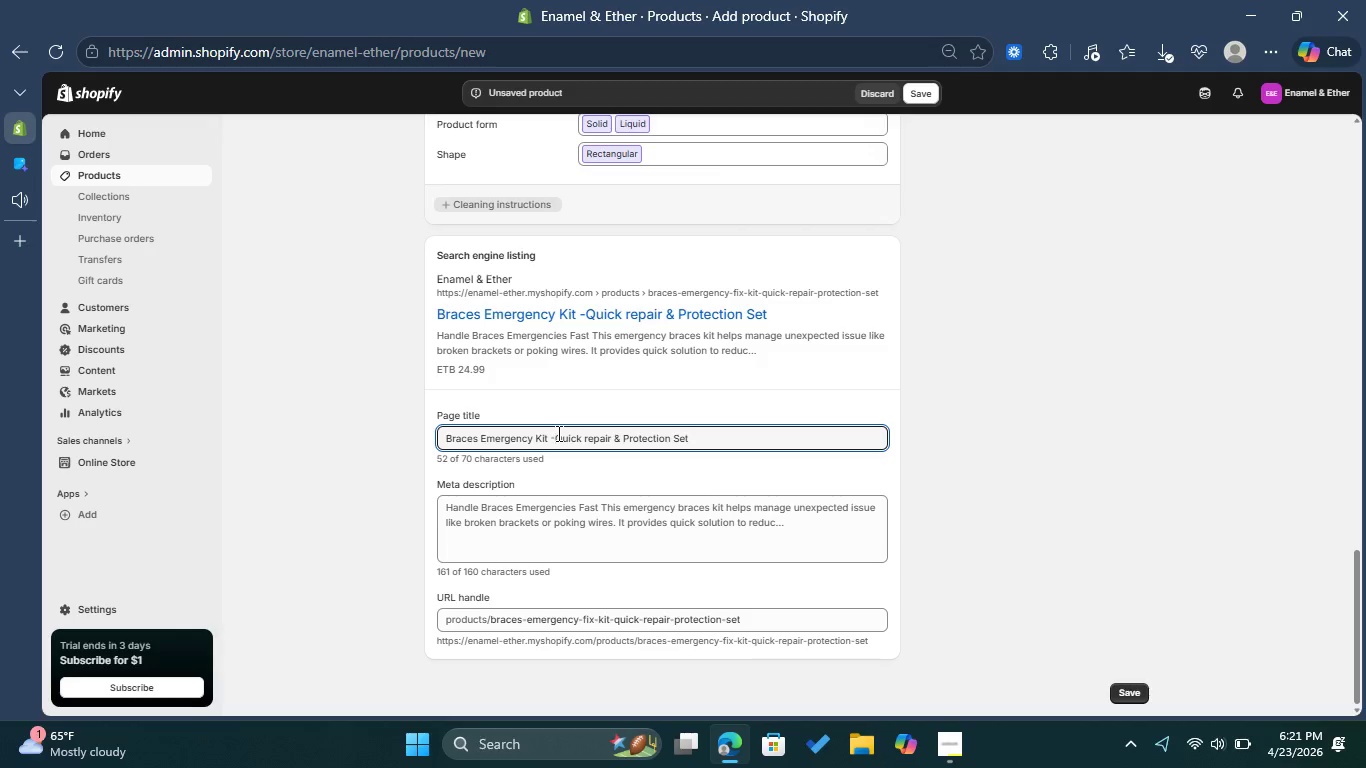 
key(Backspace)
 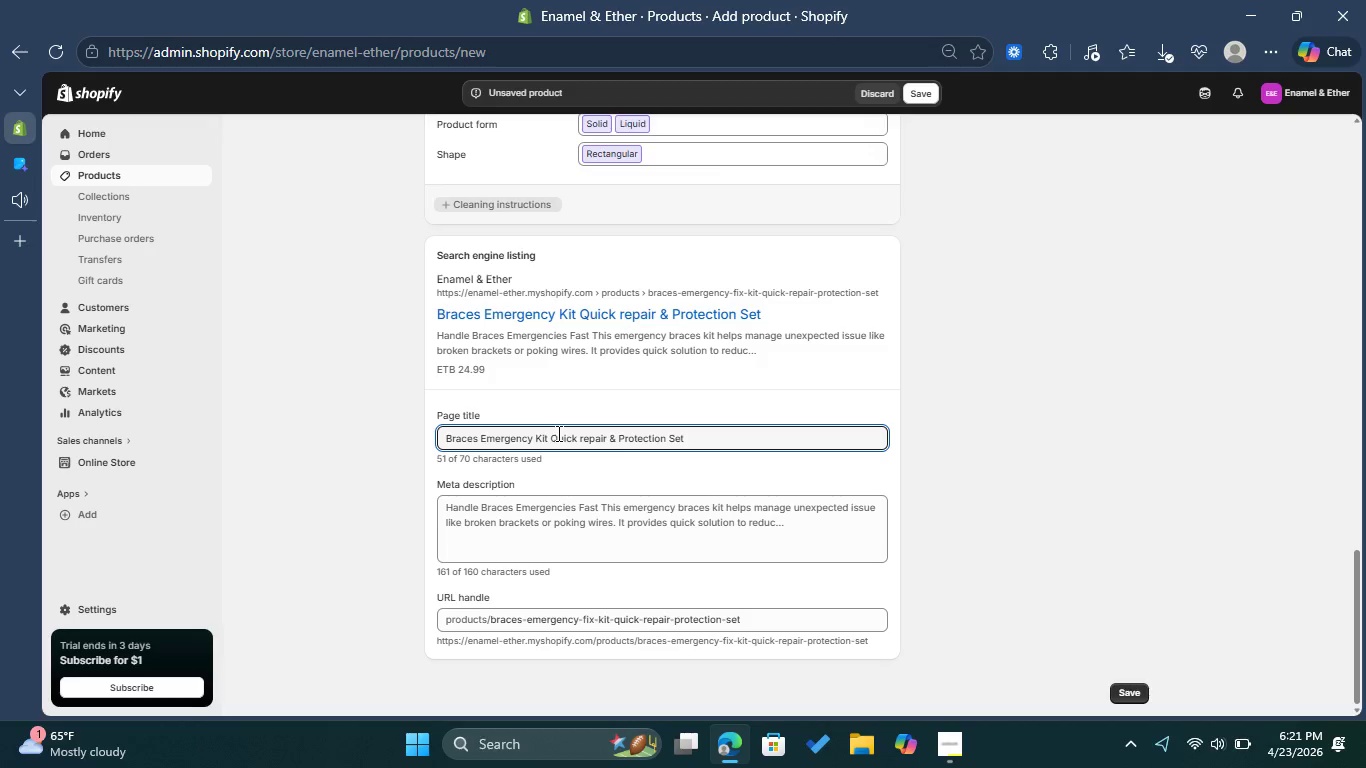 
key(Shift+Backslash)
 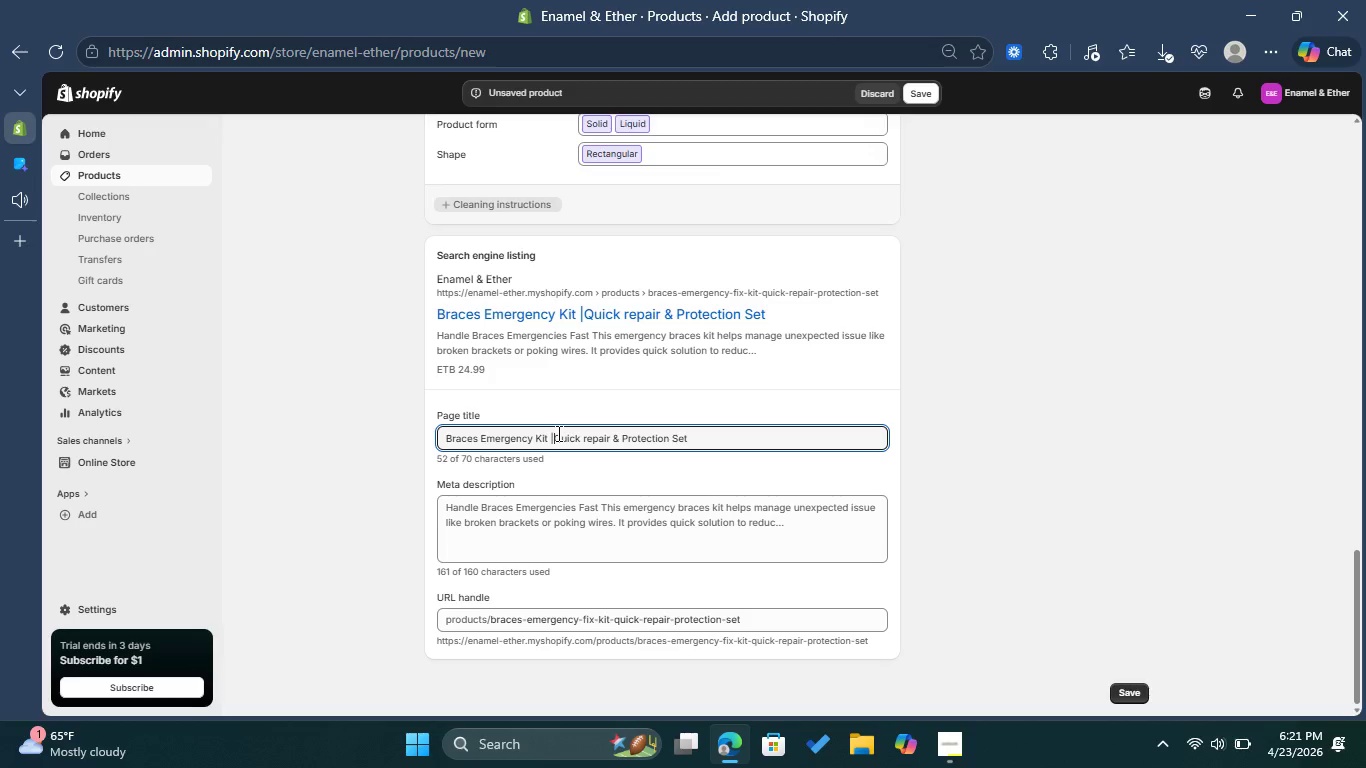 
key(Space)
 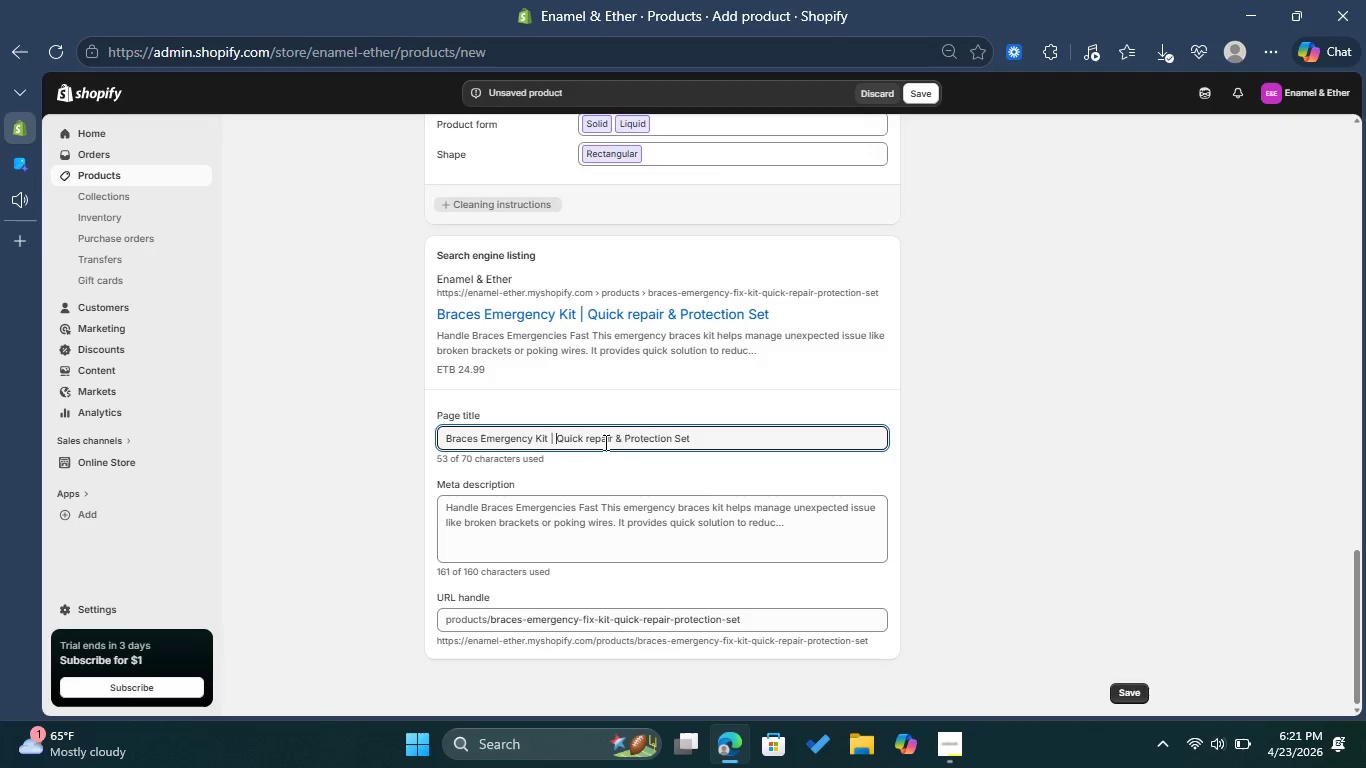 
wait(6.33)
 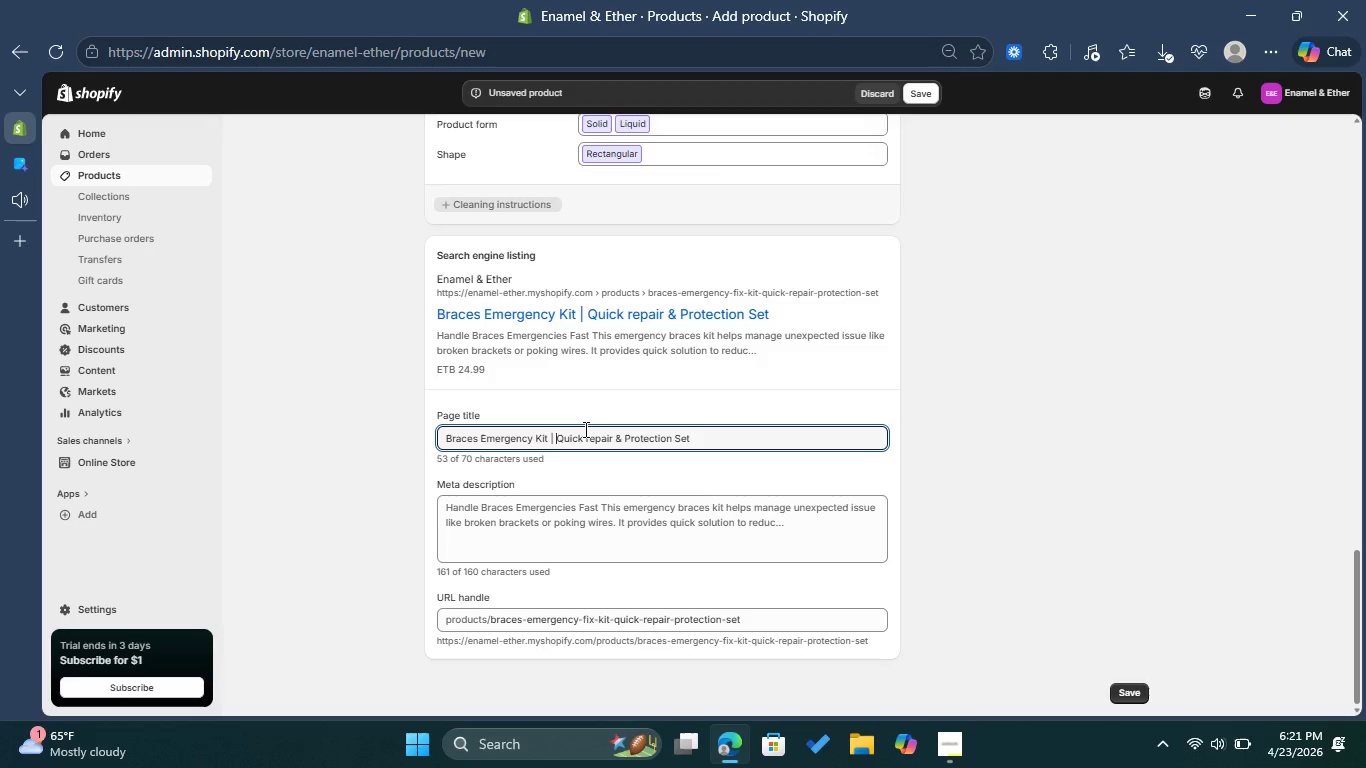 
left_click_drag(start_coordinate=[585, 437], to_coordinate=[694, 435])
 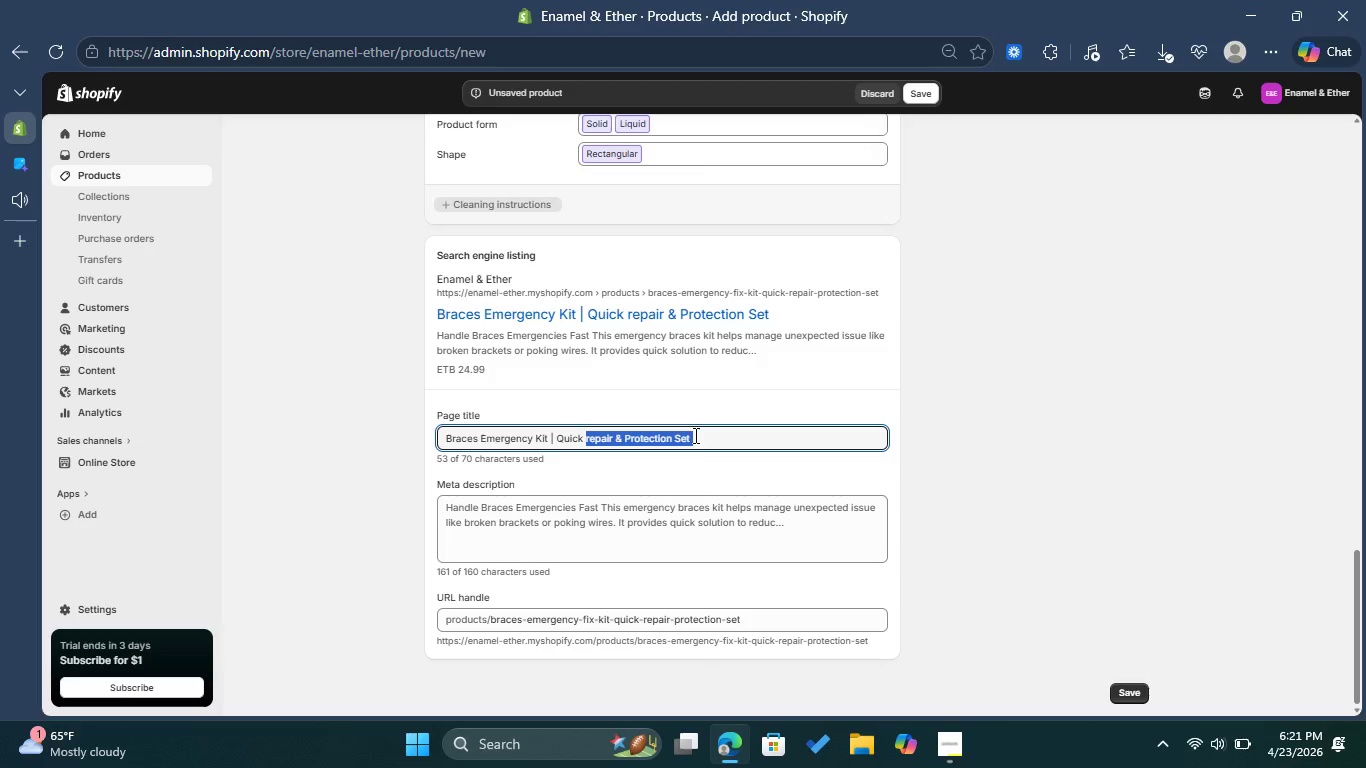 
key(Backspace)
type(Fix Orthodontic Care )
 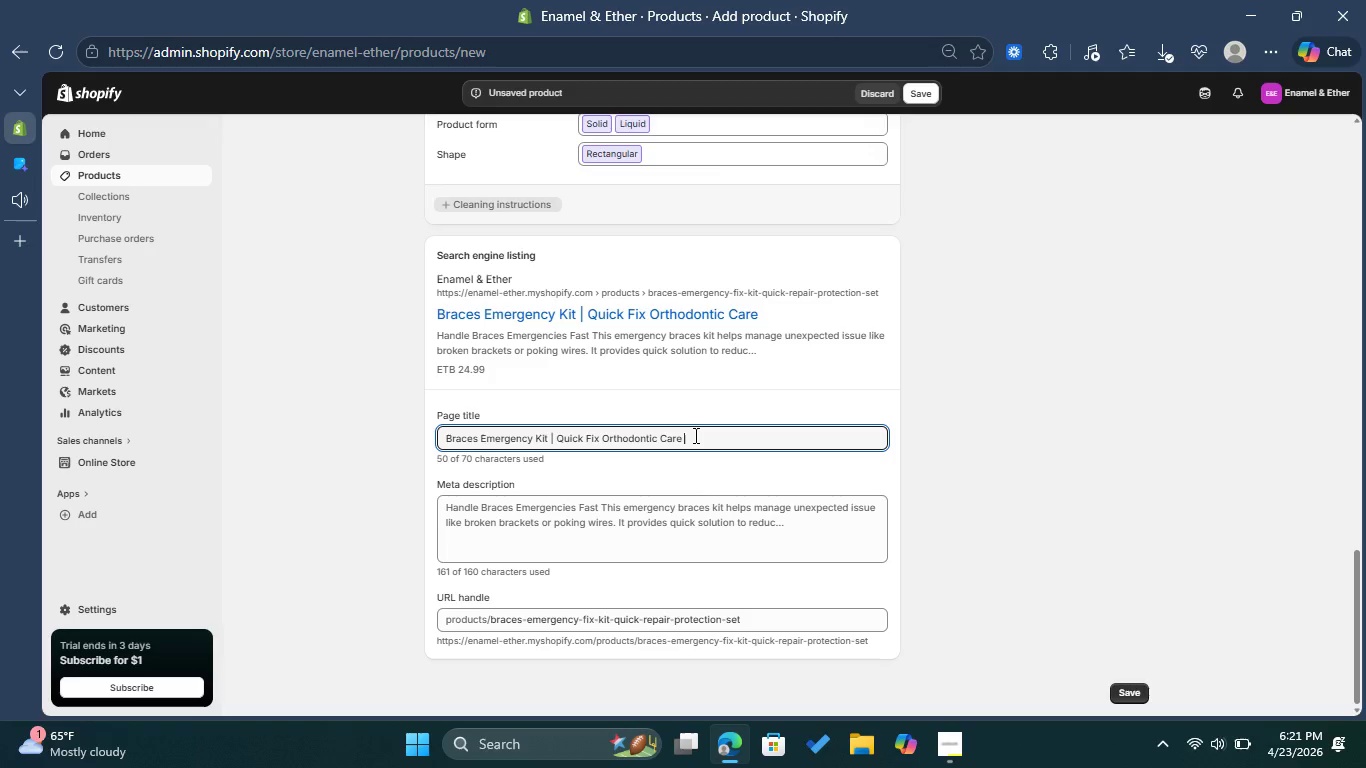 
left_click([690, 523])
 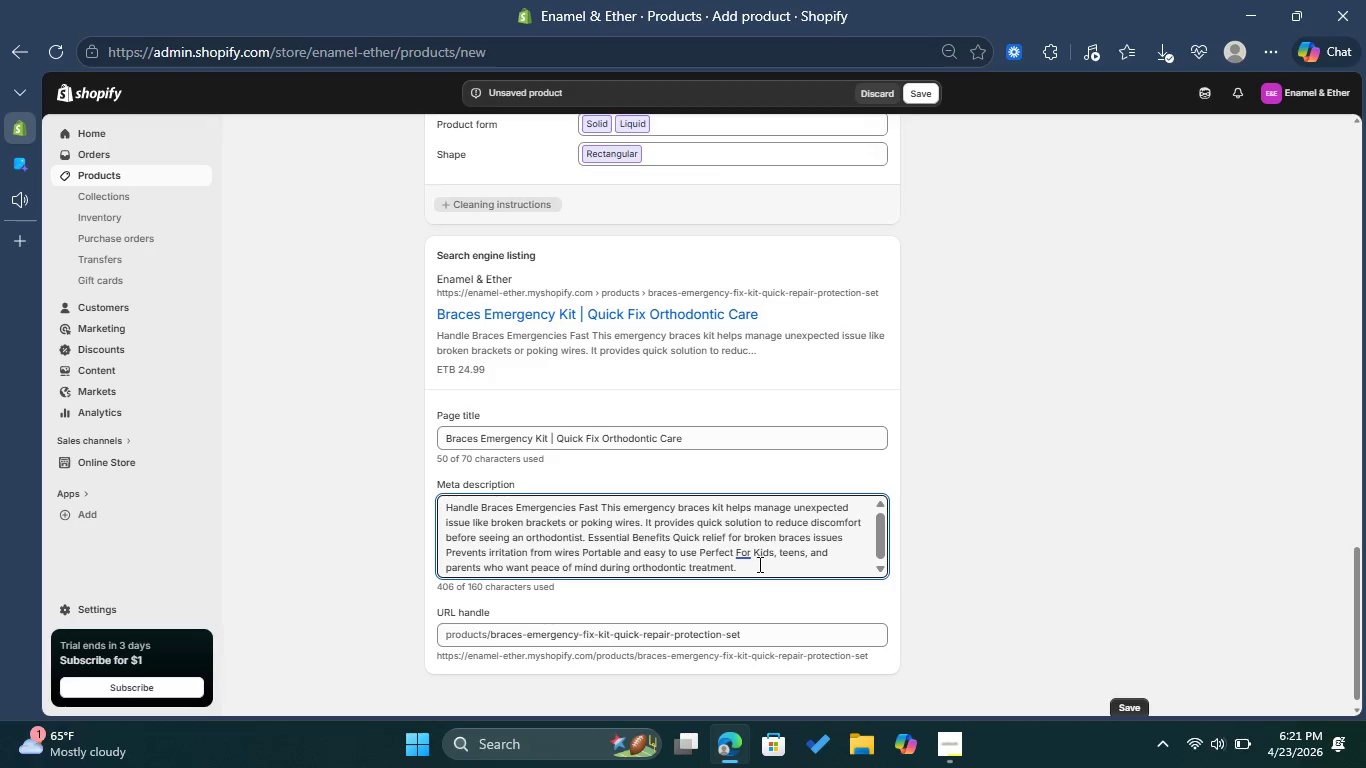 
left_click_drag(start_coordinate=[760, 571], to_coordinate=[438, 498])
 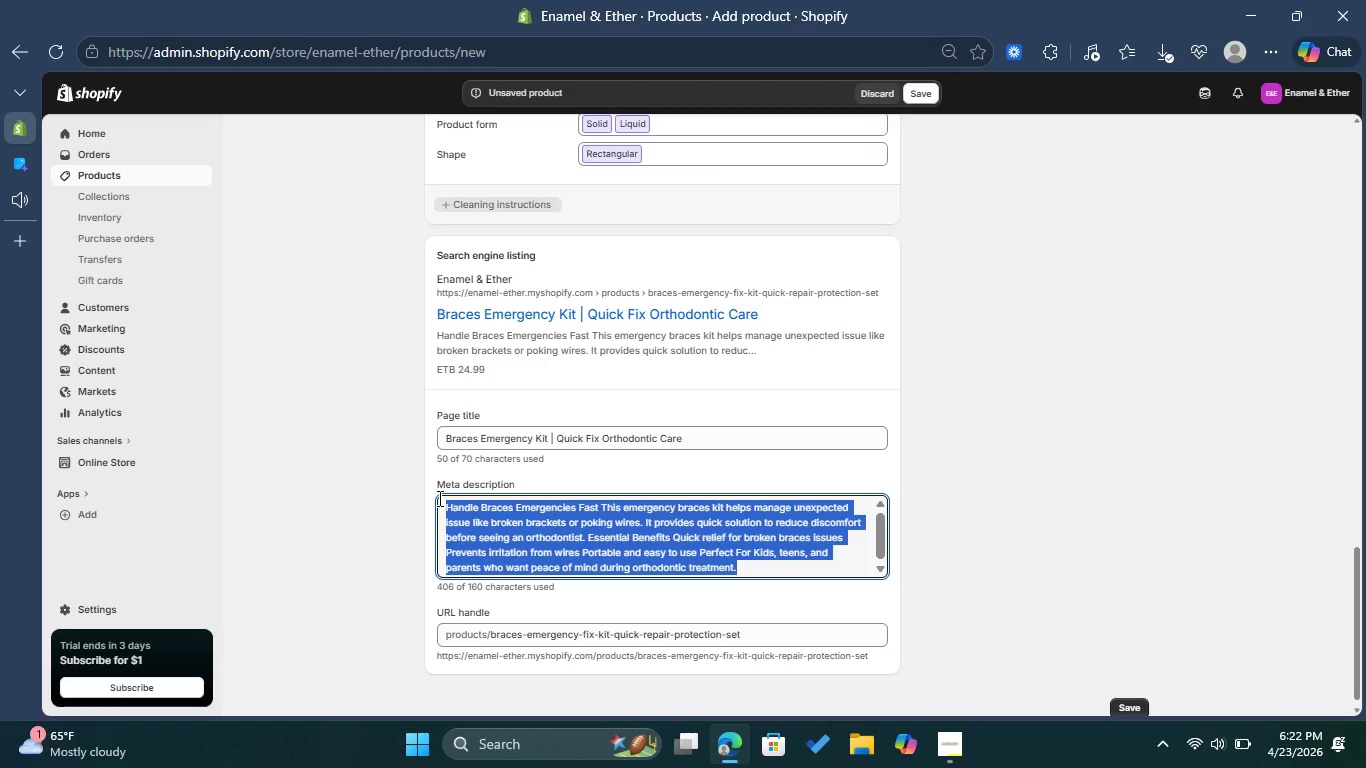 
key(Backspace)
 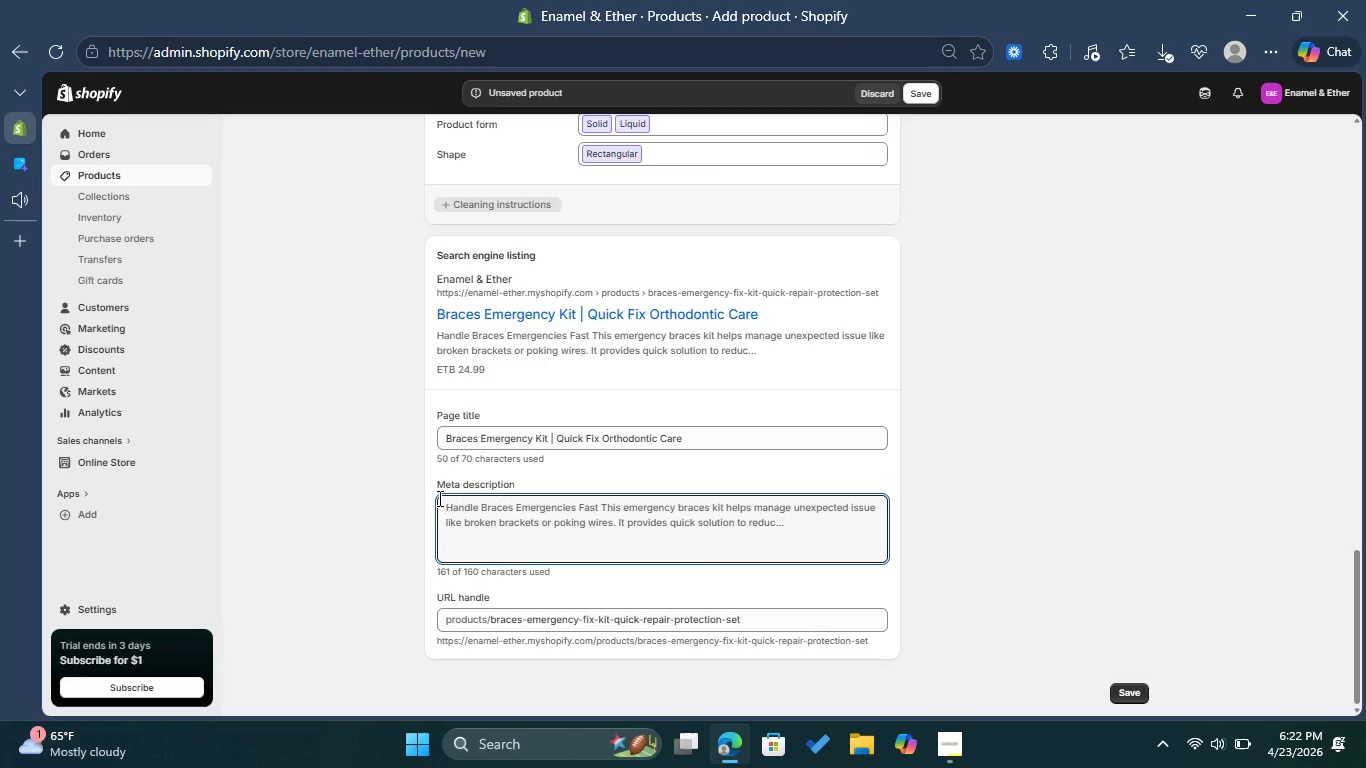 
type(Be prepared for braces emergencies )
key(Backspace)
type(. Quick )
 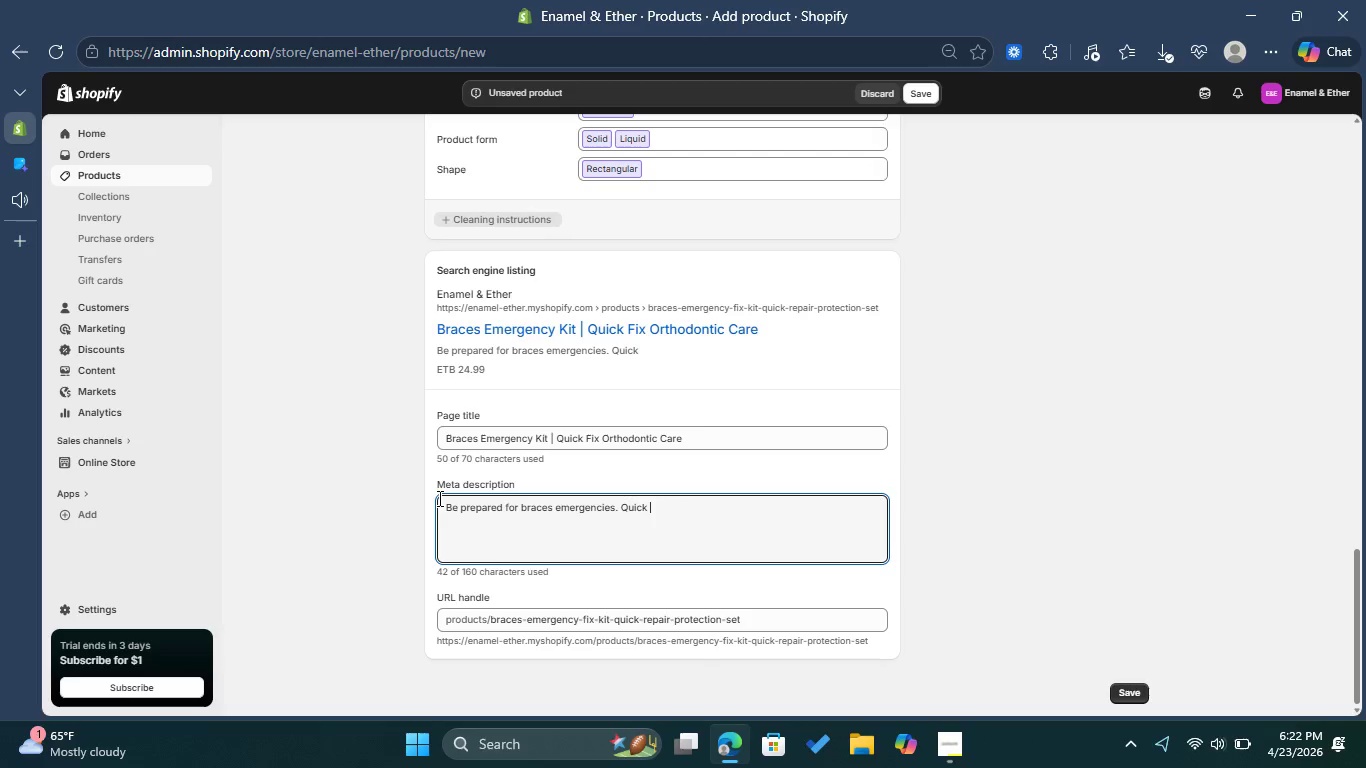 
type(relief kit for)
 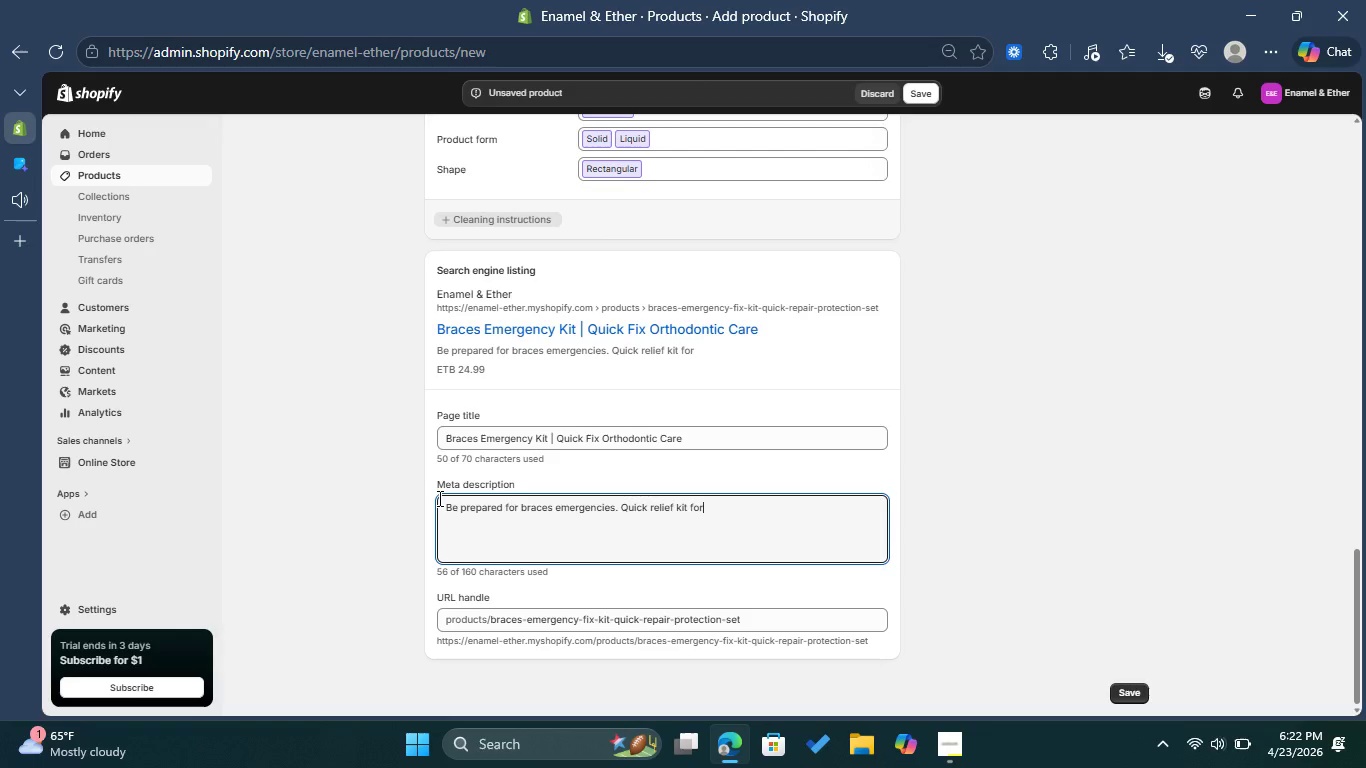 
type( broken brackets)
 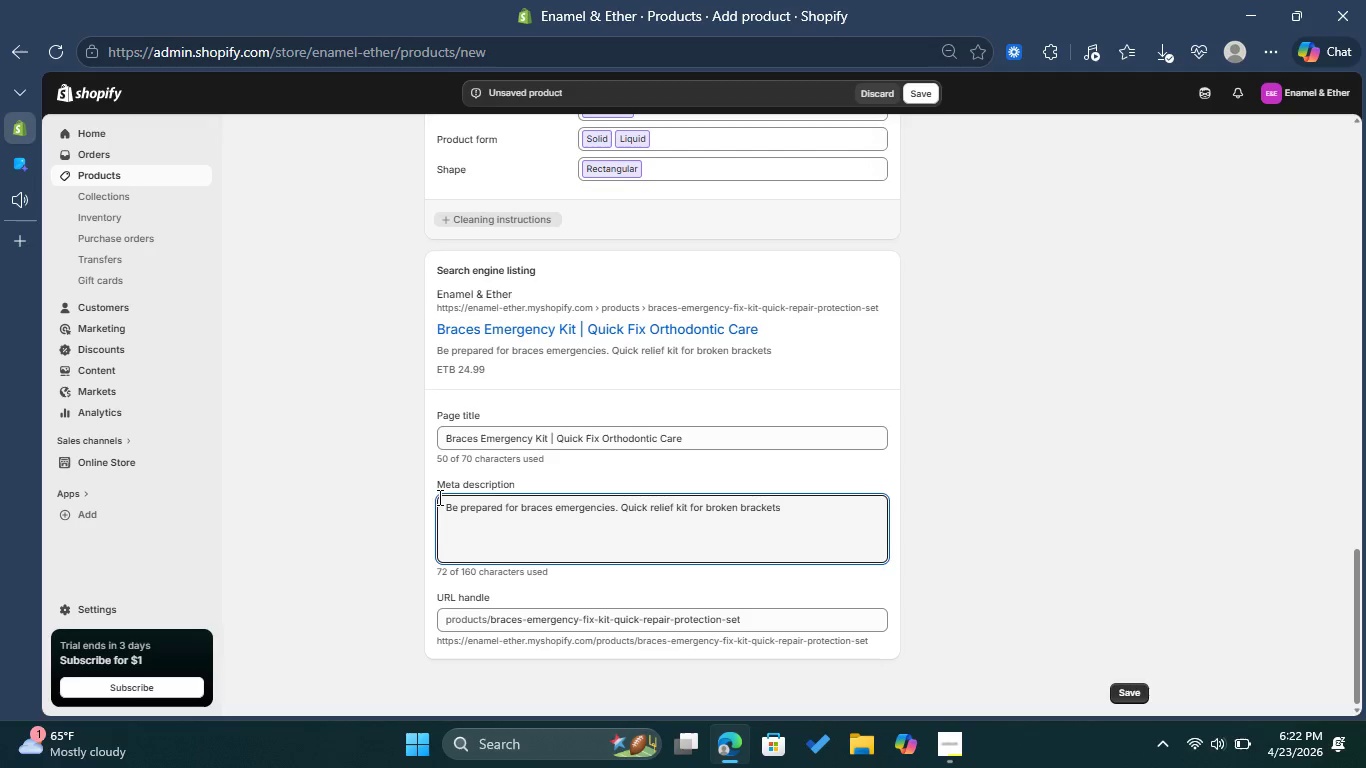 
left_click([766, 617])
 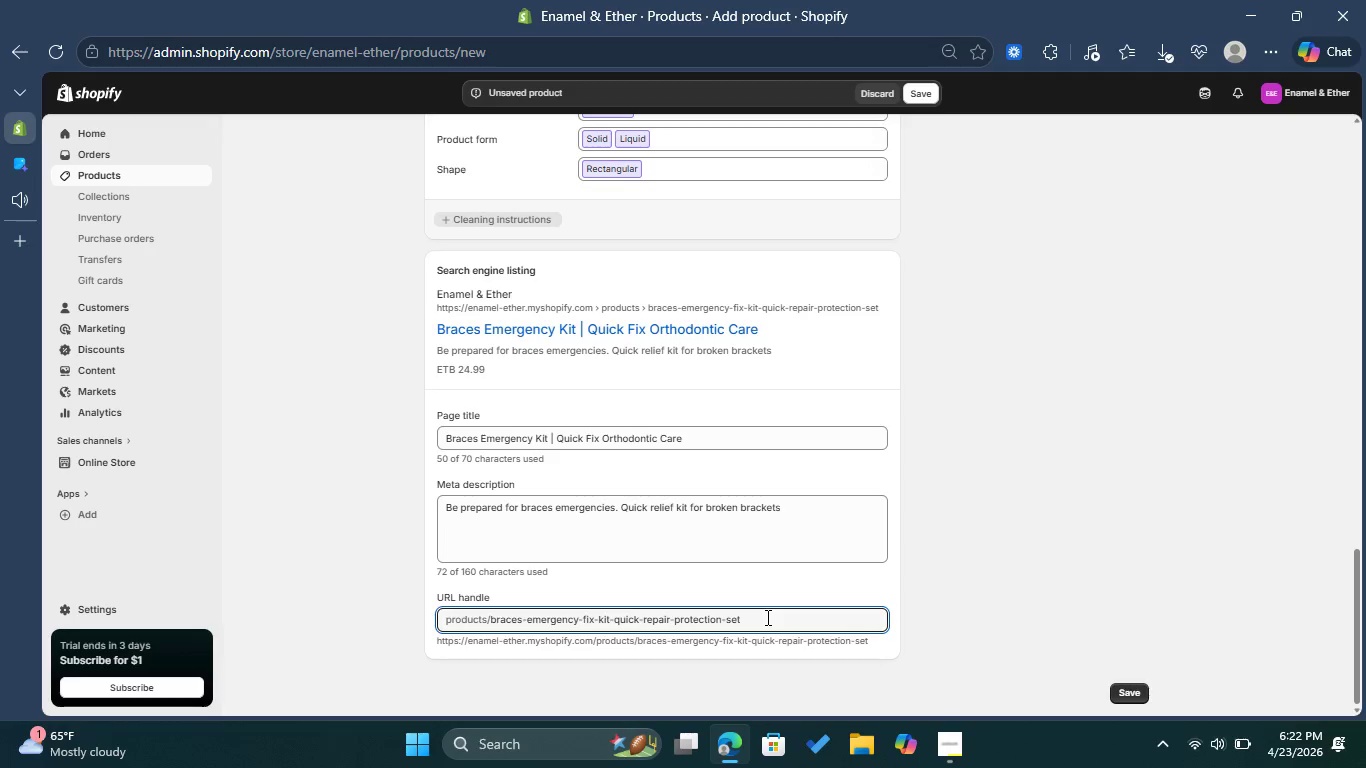 
wait(5.44)
 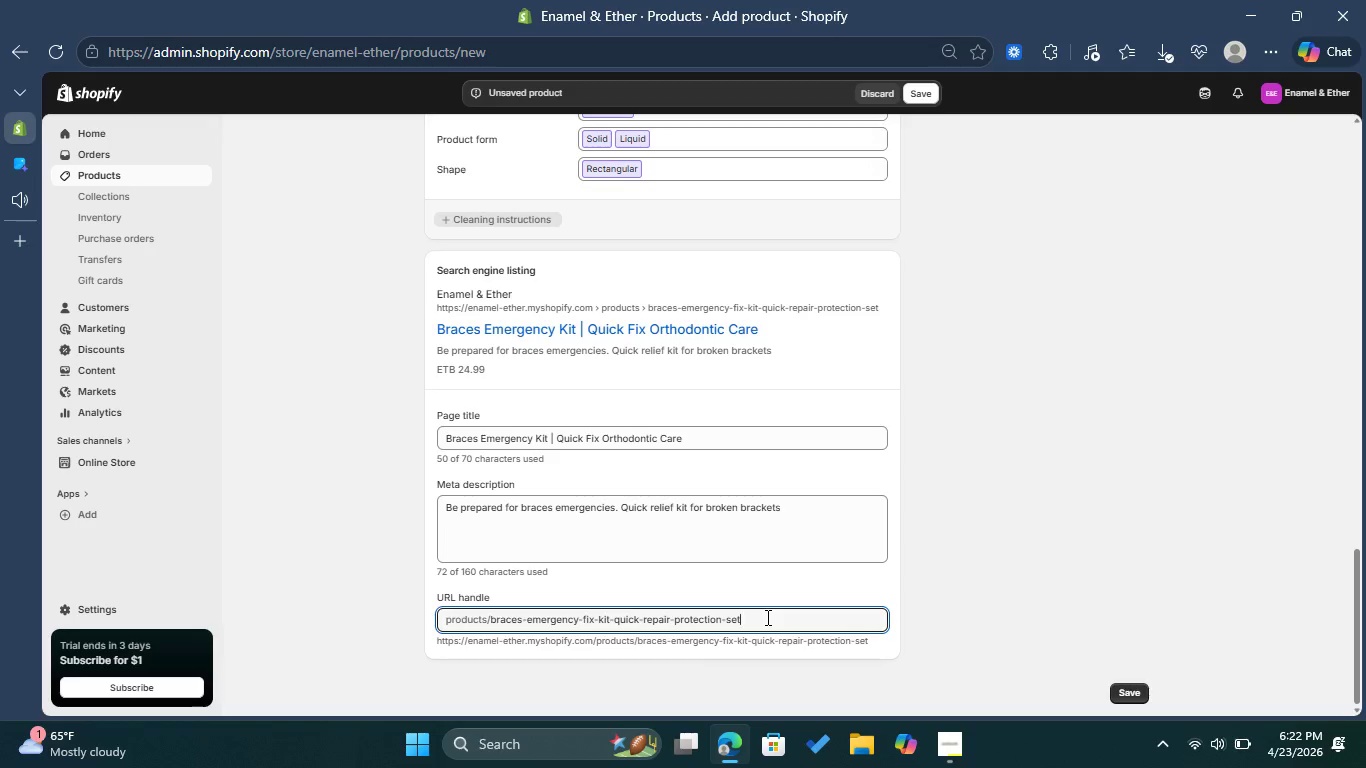 
left_click_drag(start_coordinate=[766, 617], to_coordinate=[610, 604])
 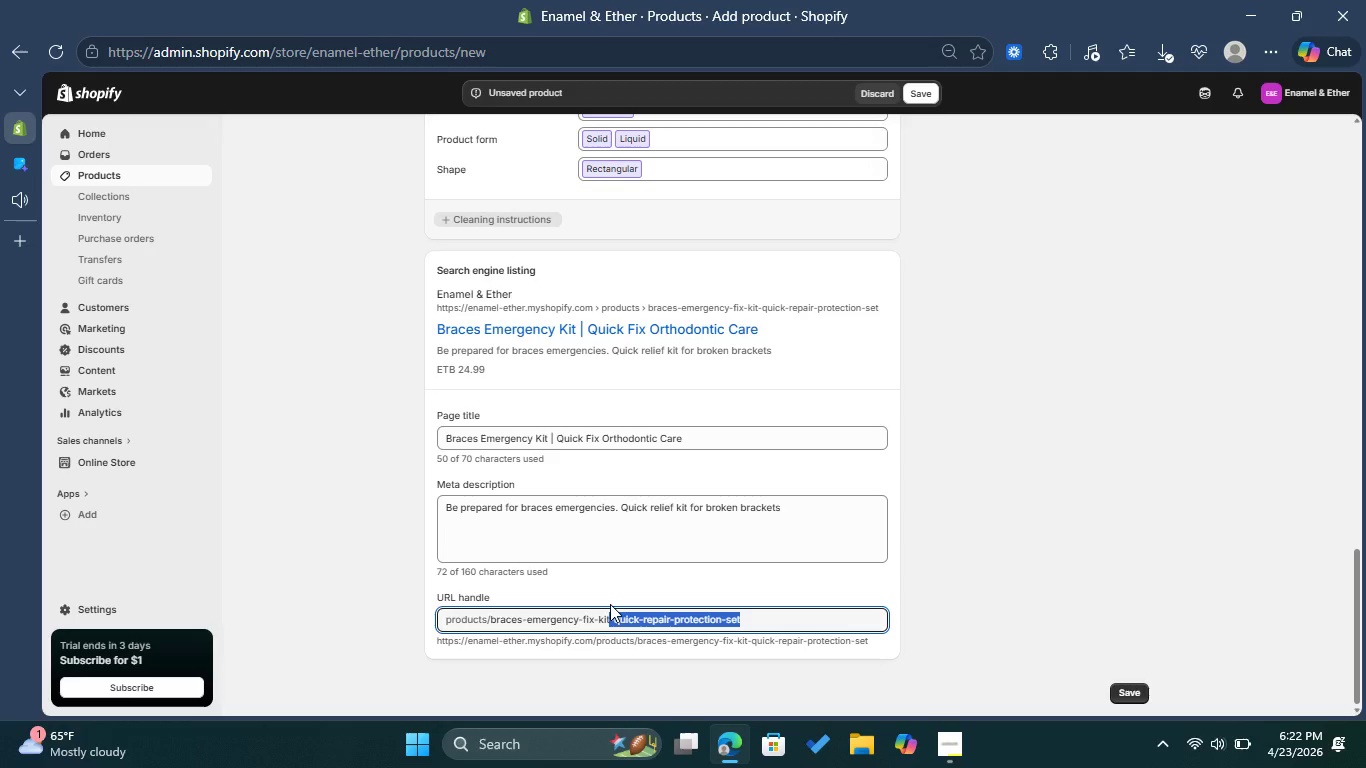 
key(Backspace)
 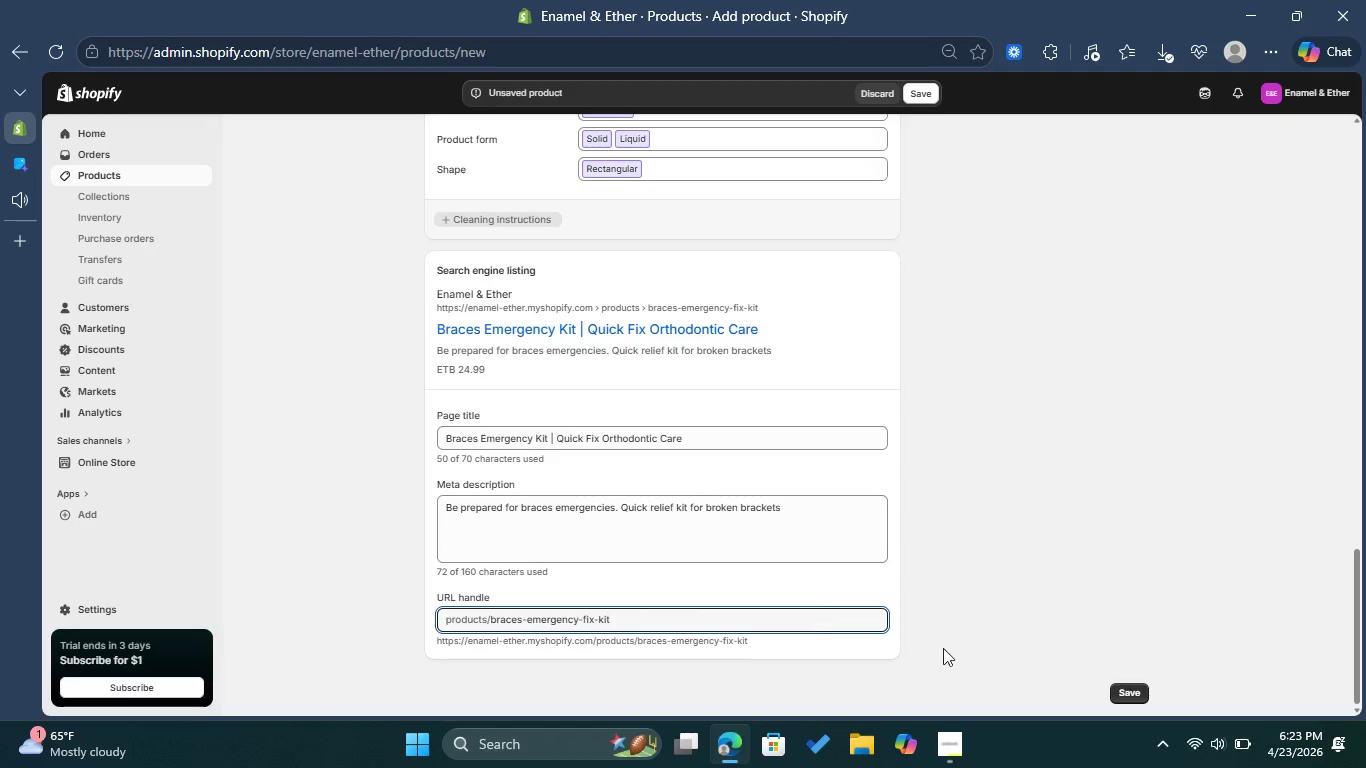 
left_click([1131, 686])
 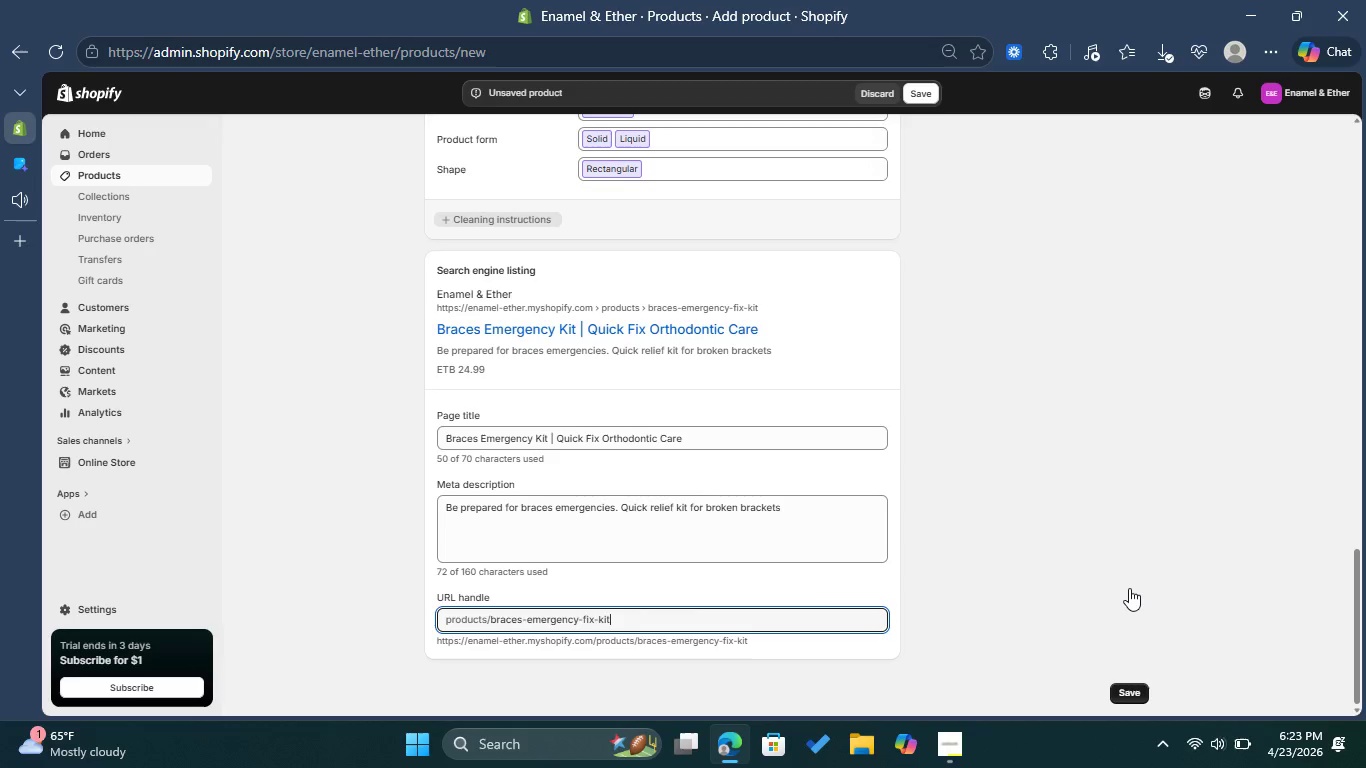 
mouse_move([1152, 612])
 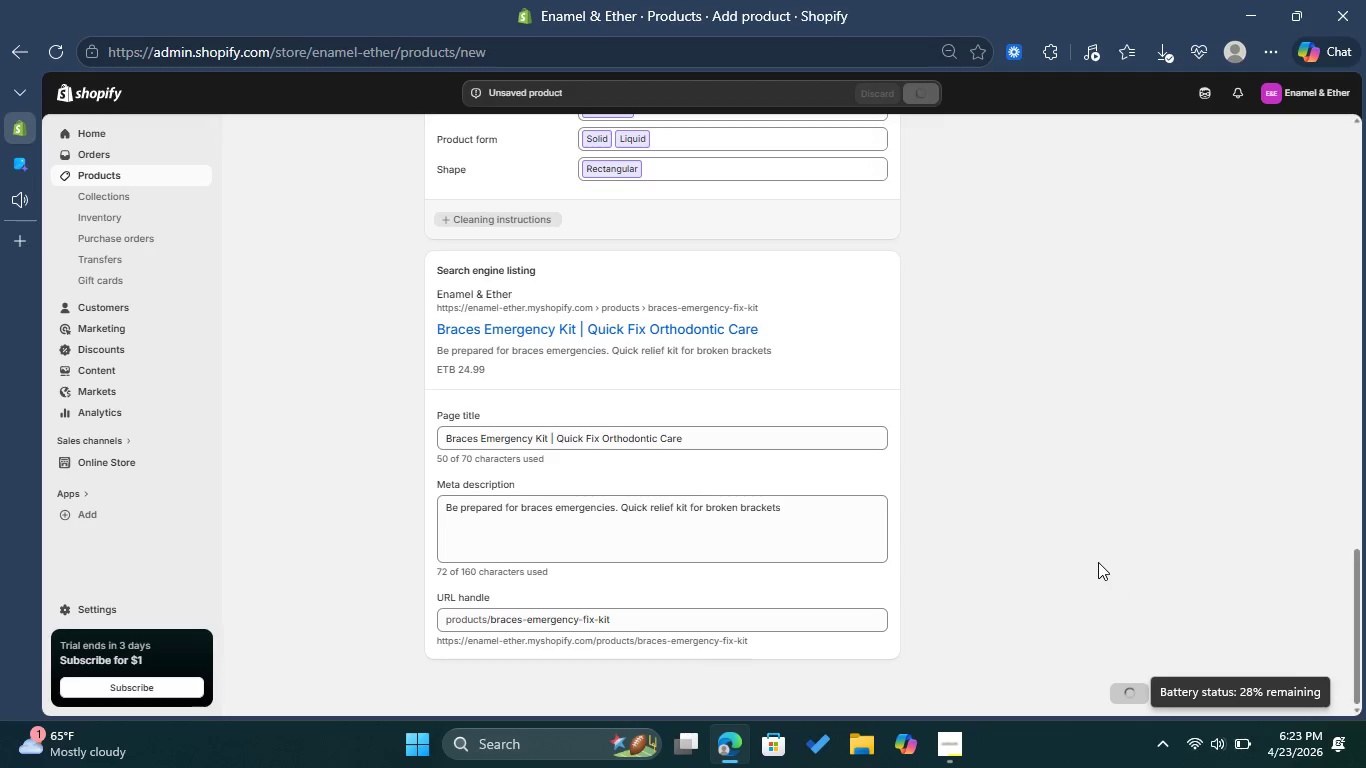 
scroll: coordinate [1098, 562], scroll_direction: up, amount: 1.0
 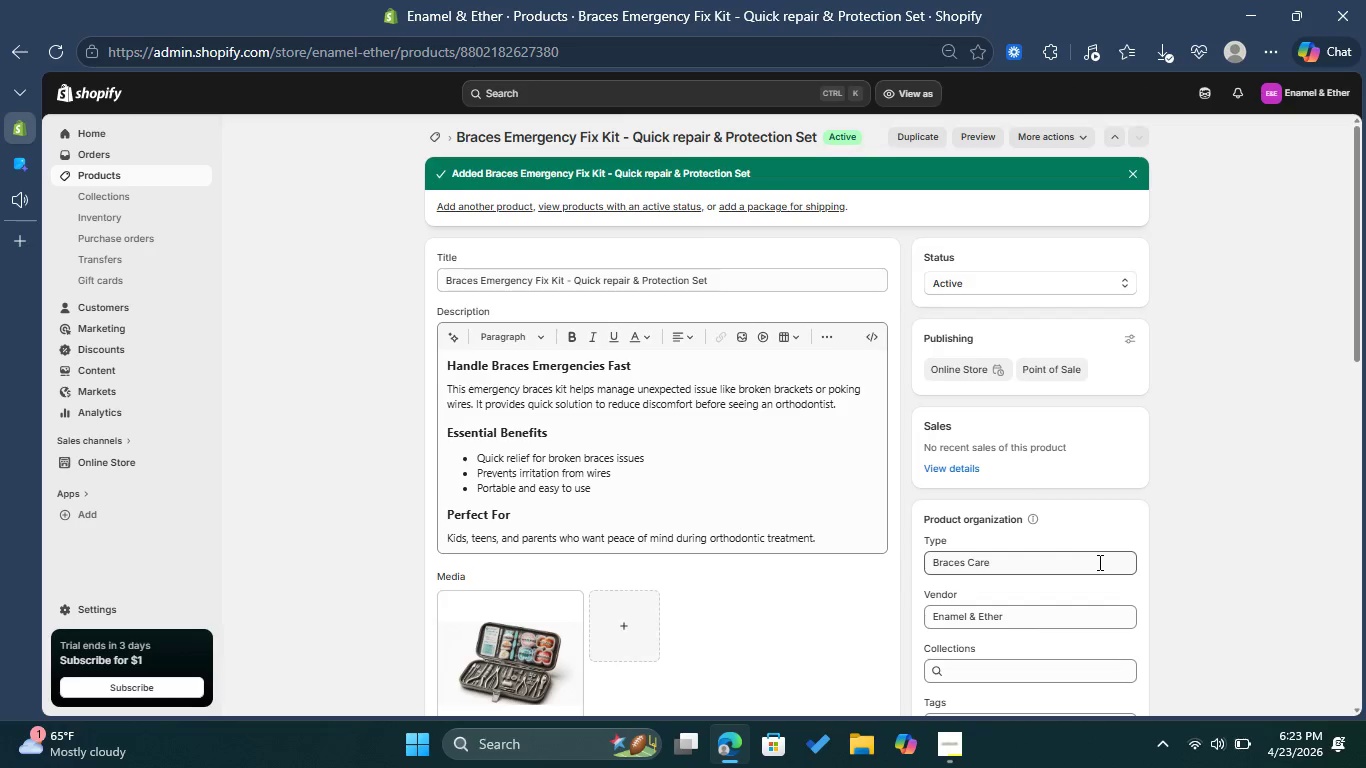 
wait(14.72)
 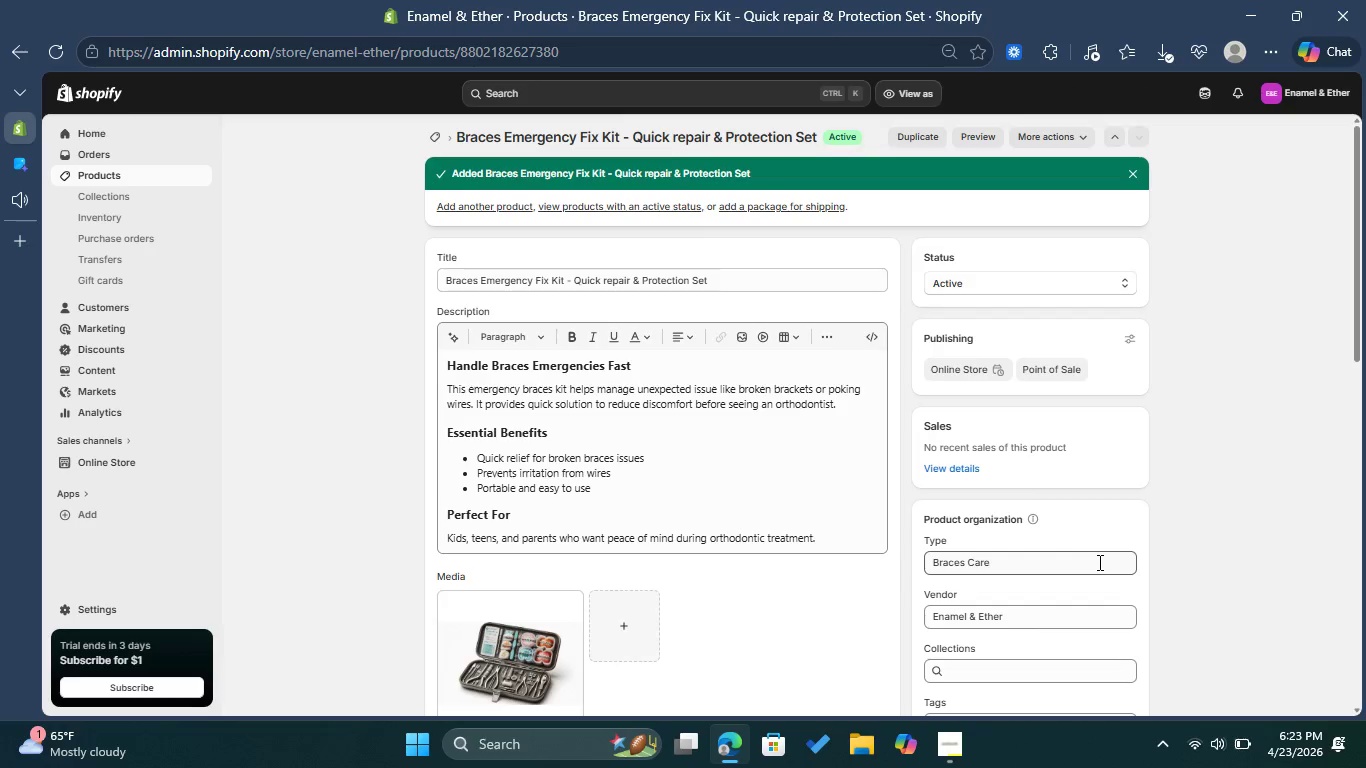 
left_click([435, 130])
 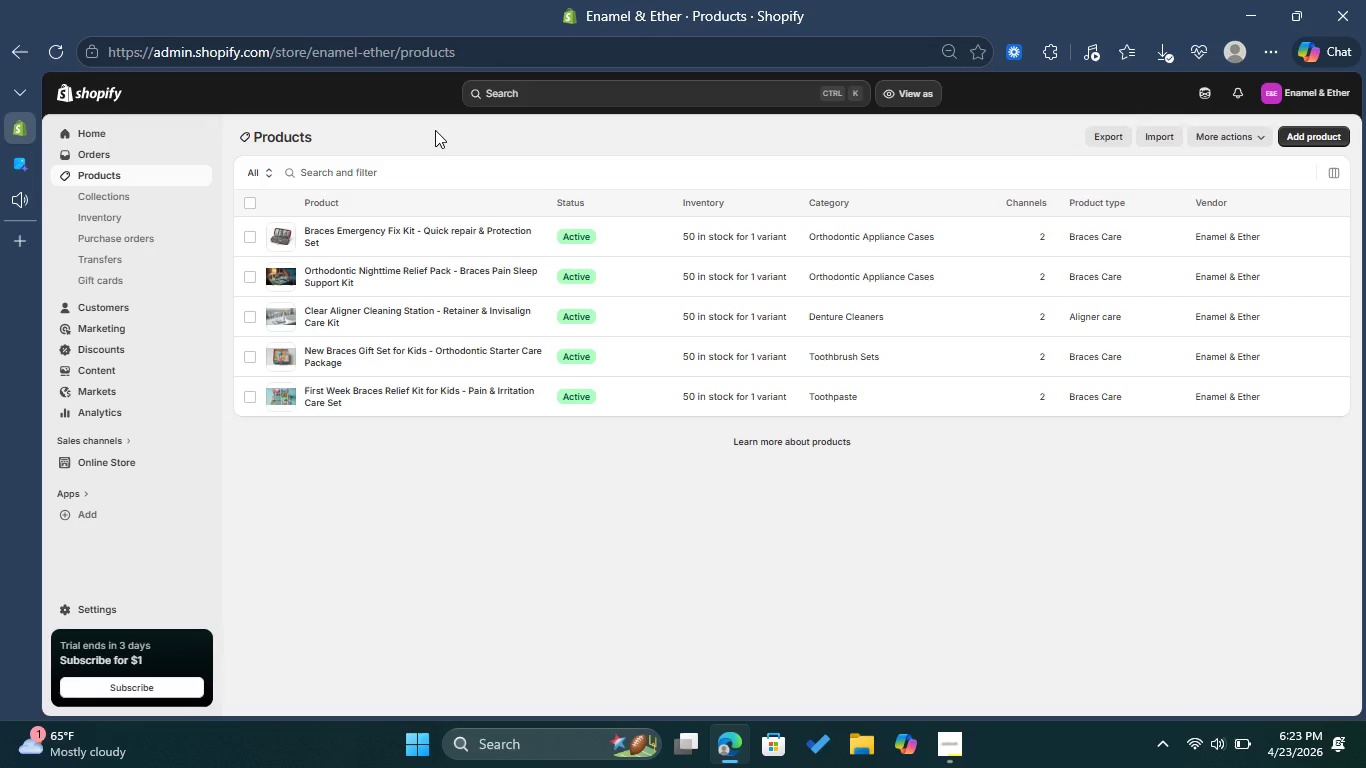 
wait(11.84)
 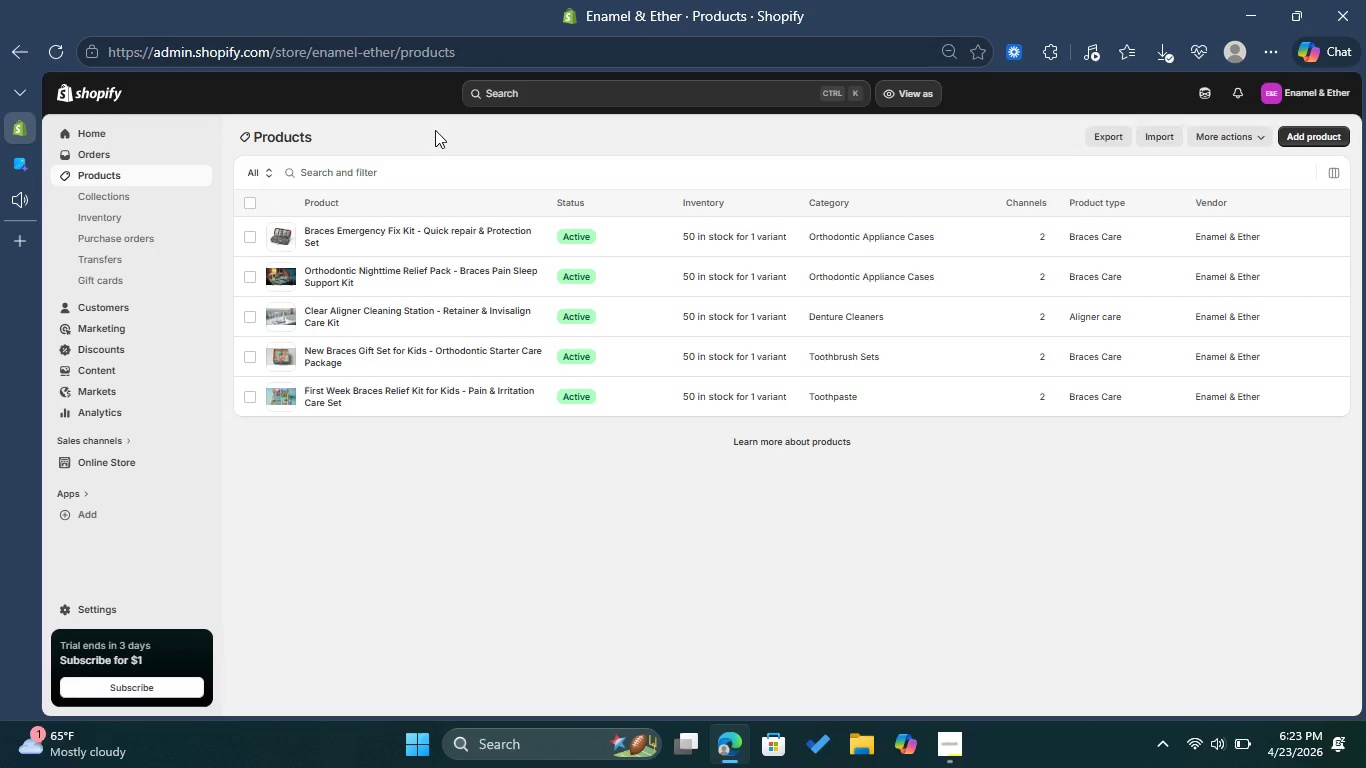 
left_click([117, 196])
 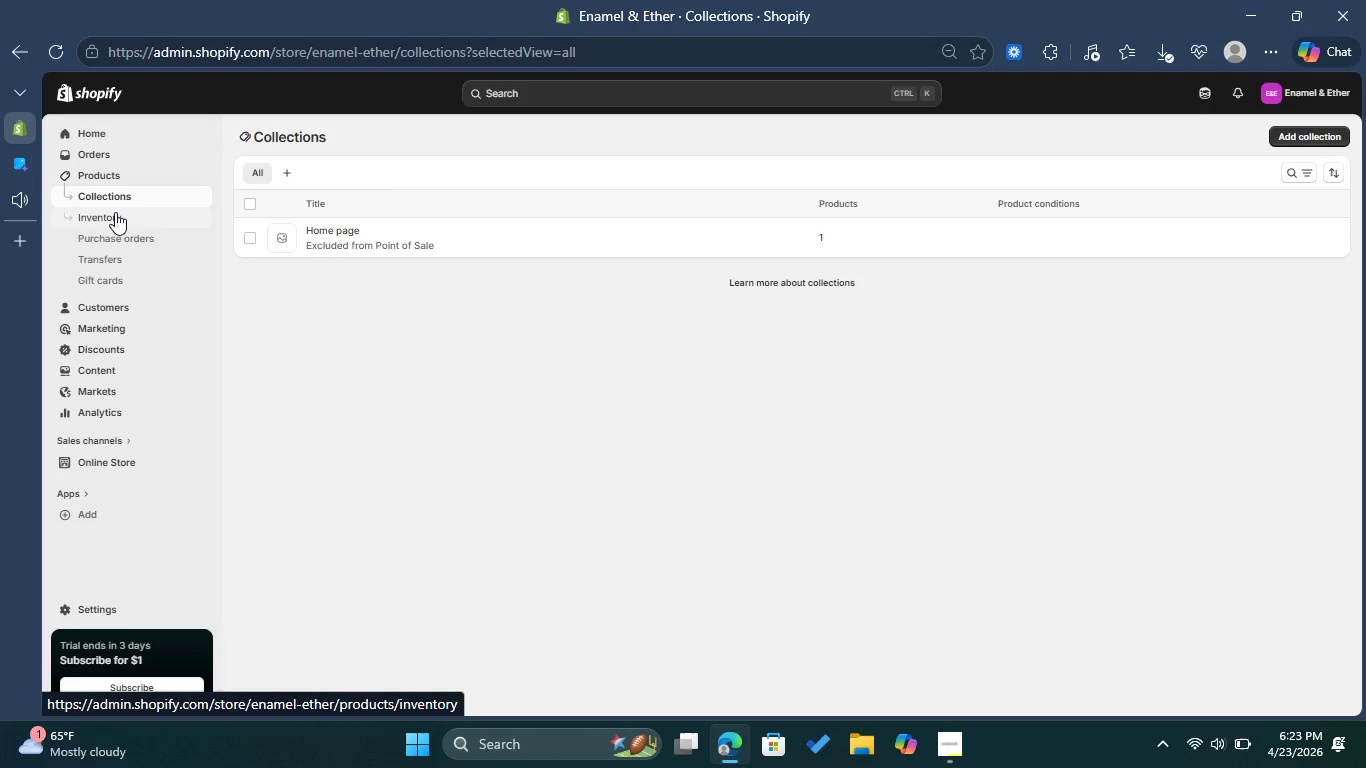 
wait(13.44)
 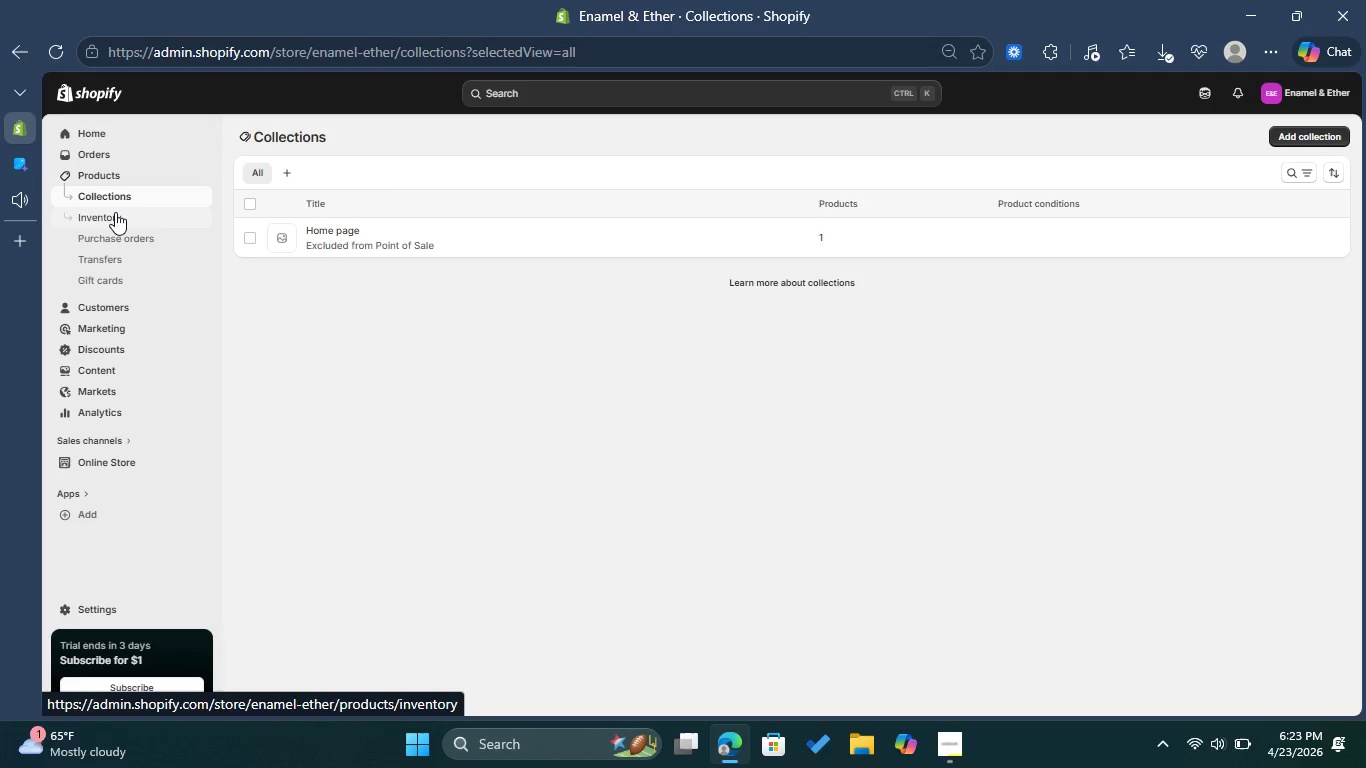 
left_click([1295, 129])
 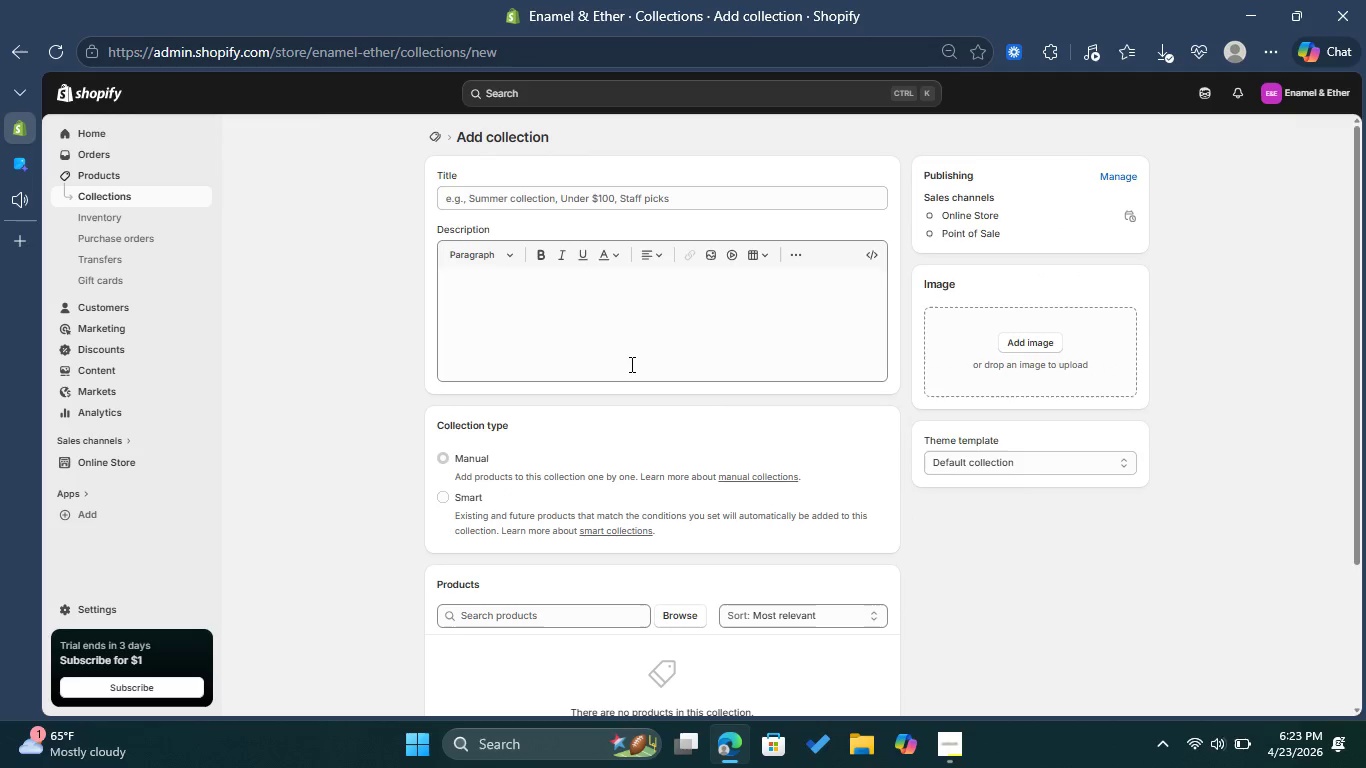 
wait(5.06)
 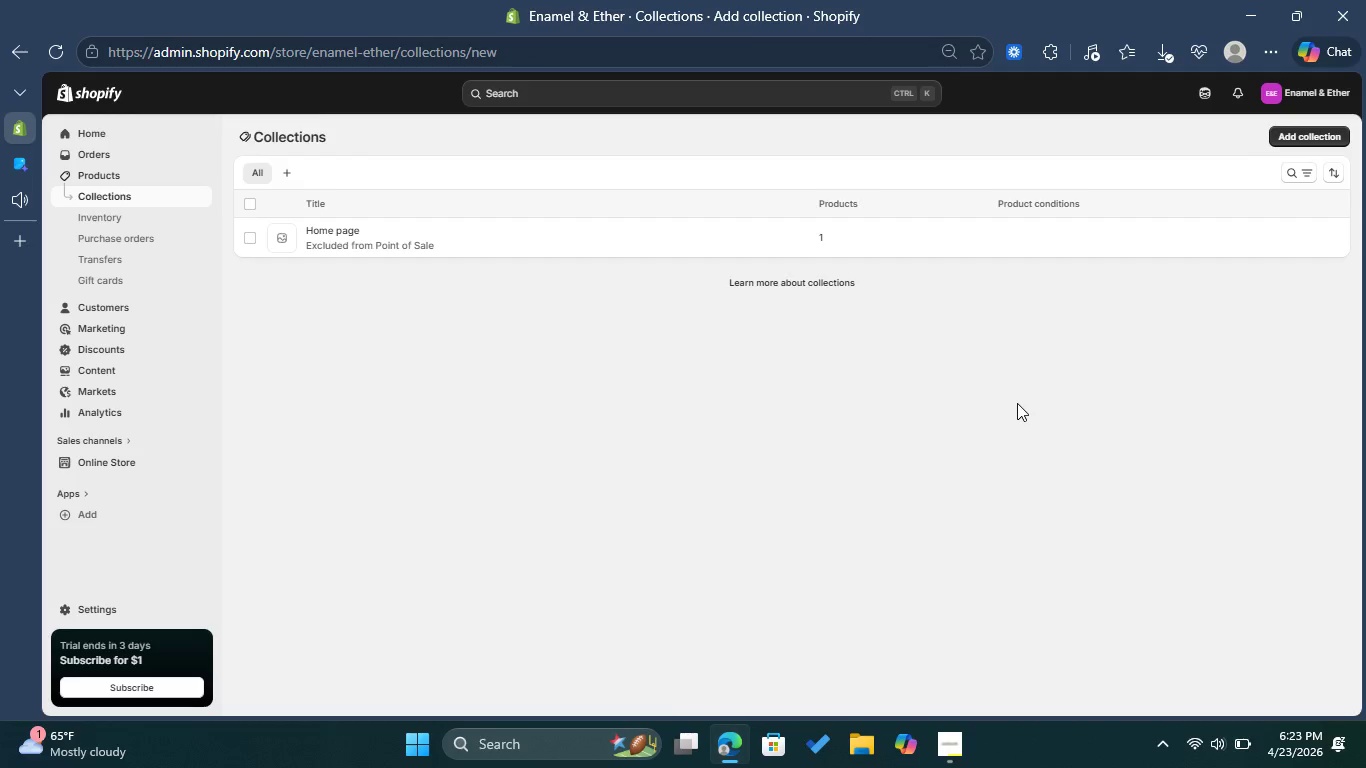 
left_click([607, 200])
 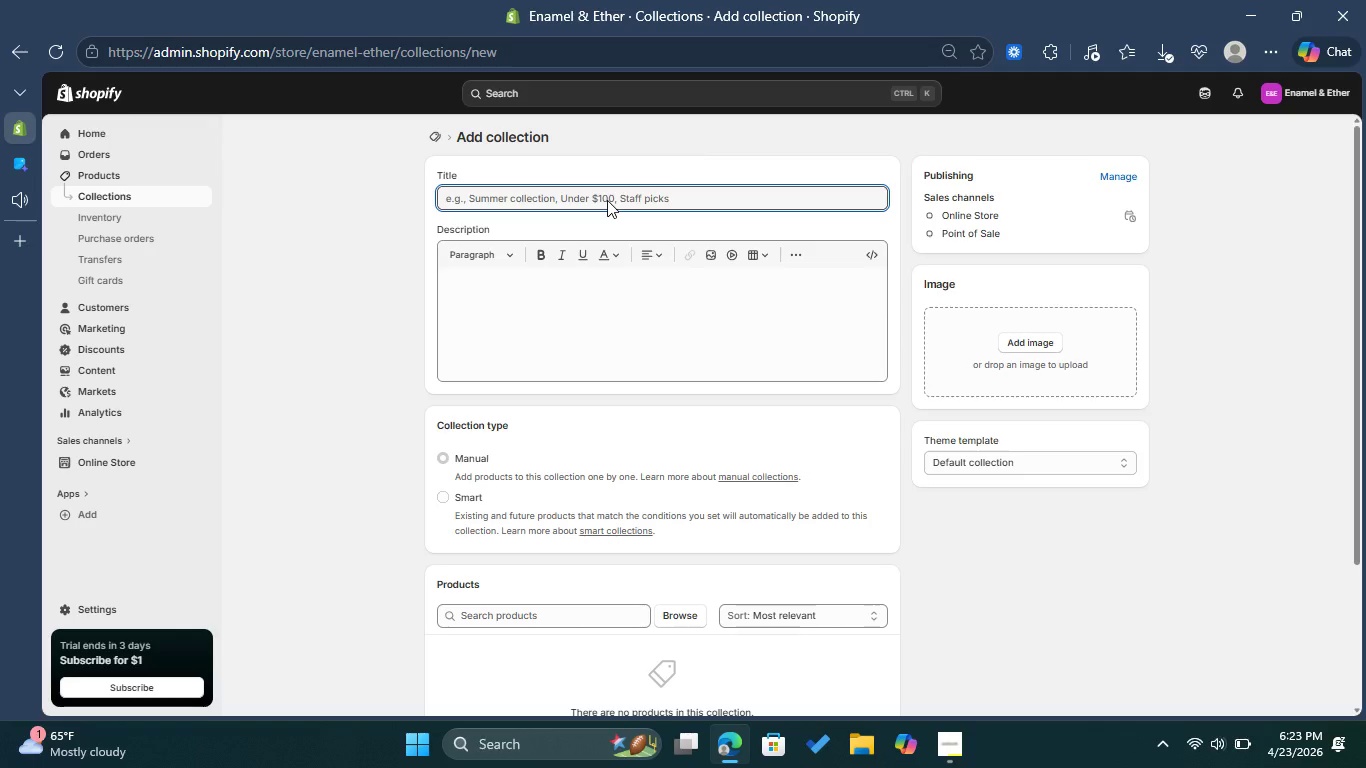 
type(Braces Care Kits )
 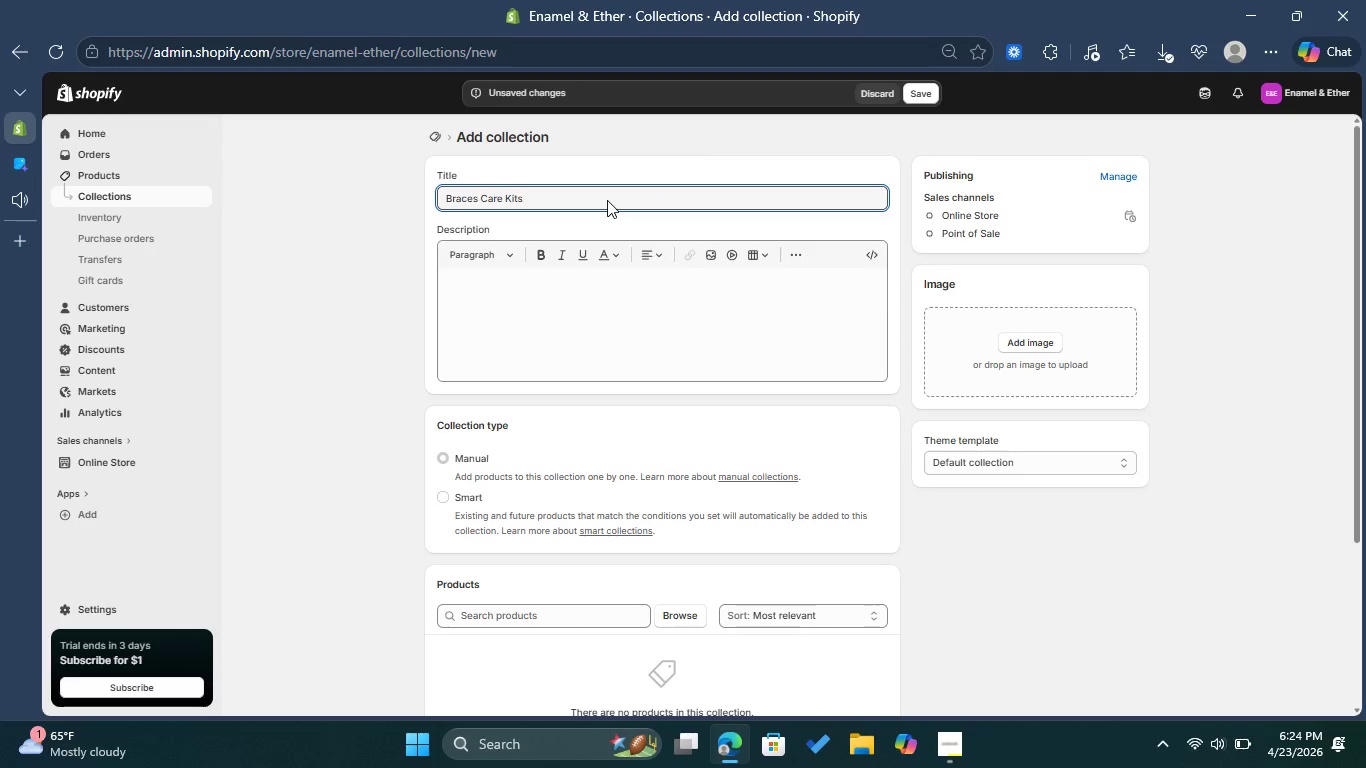 
left_click([440, 499])
 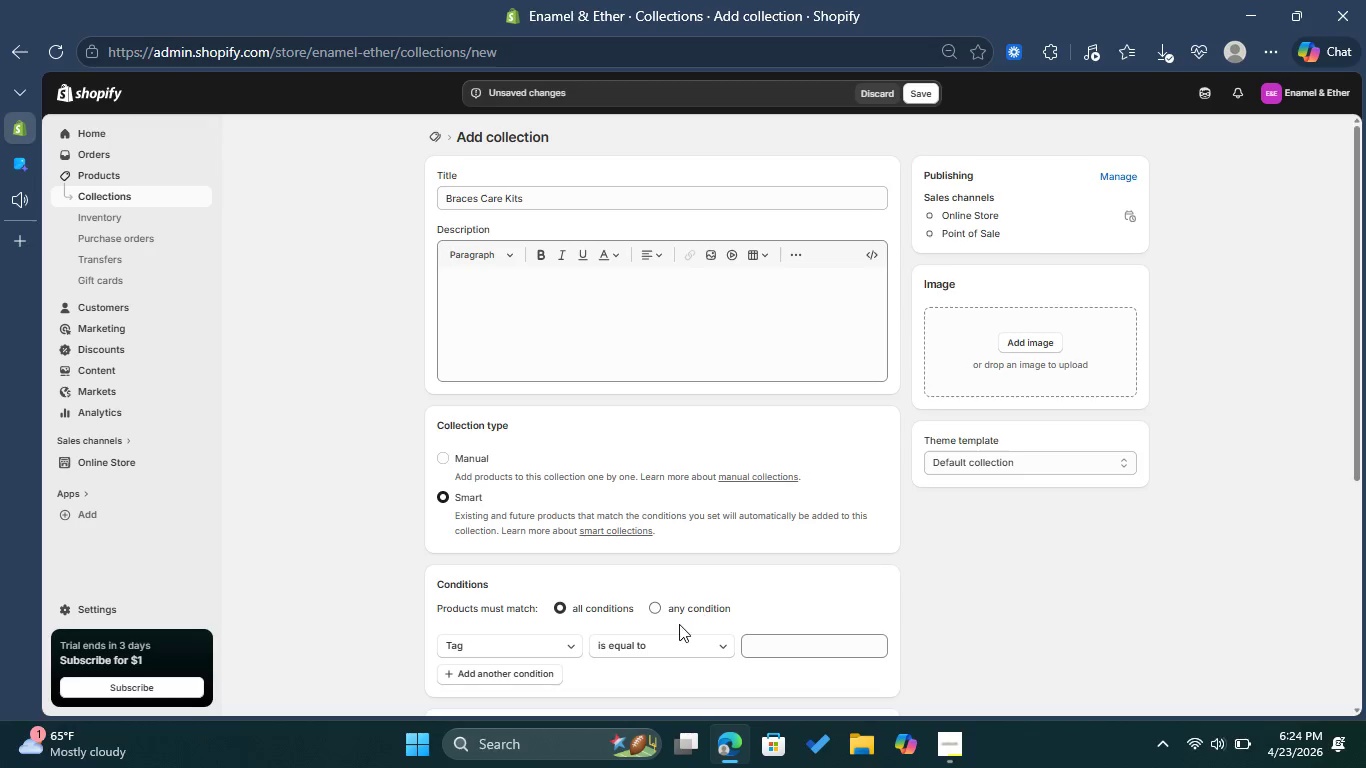 
left_click([764, 646])
 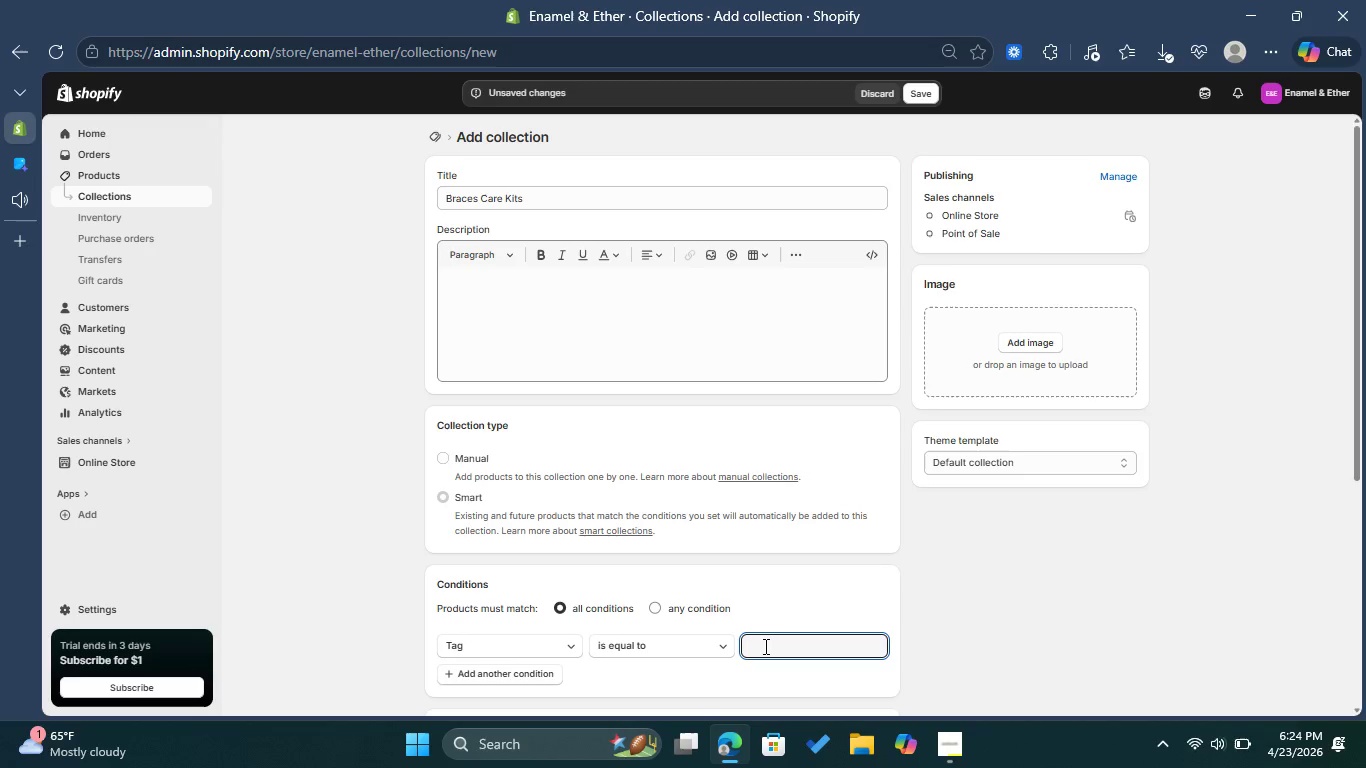 
type(Ba)
key(Backspace)
 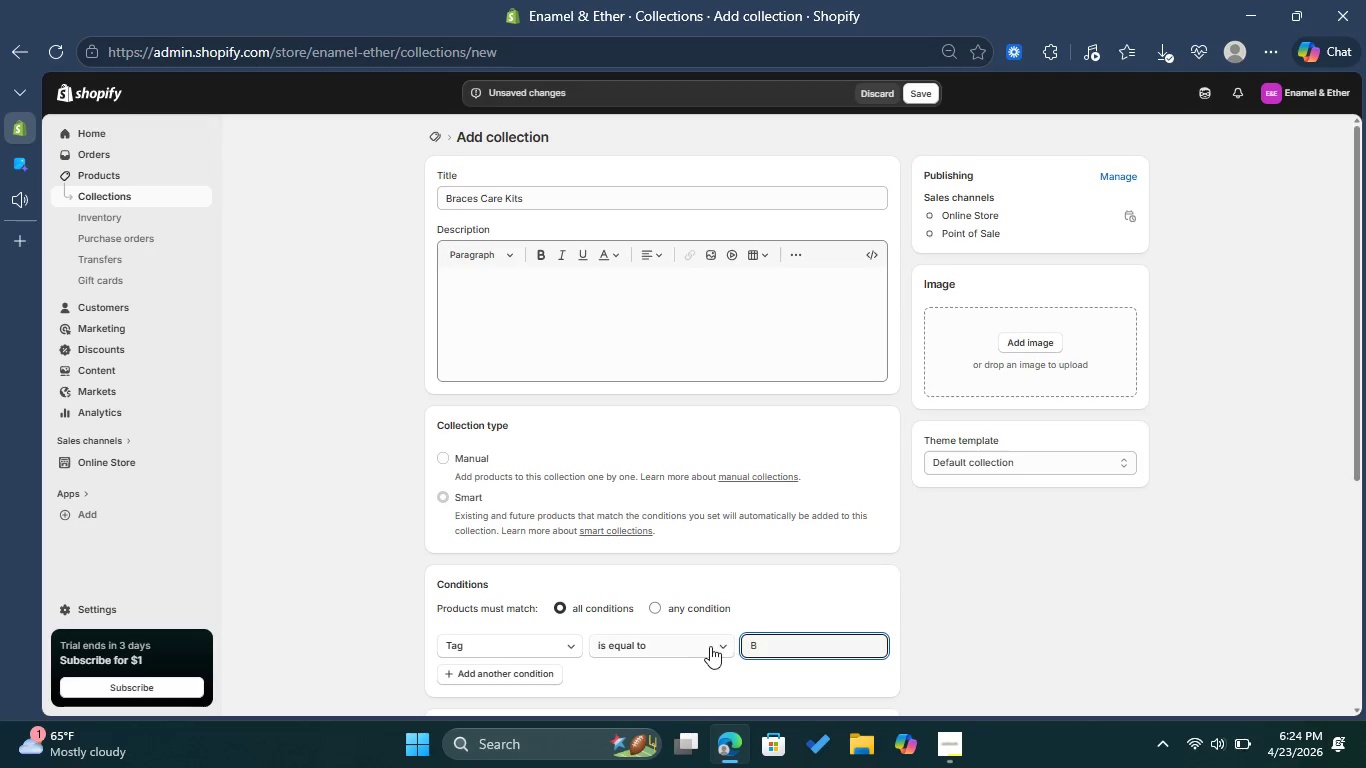 
left_click([709, 647])
 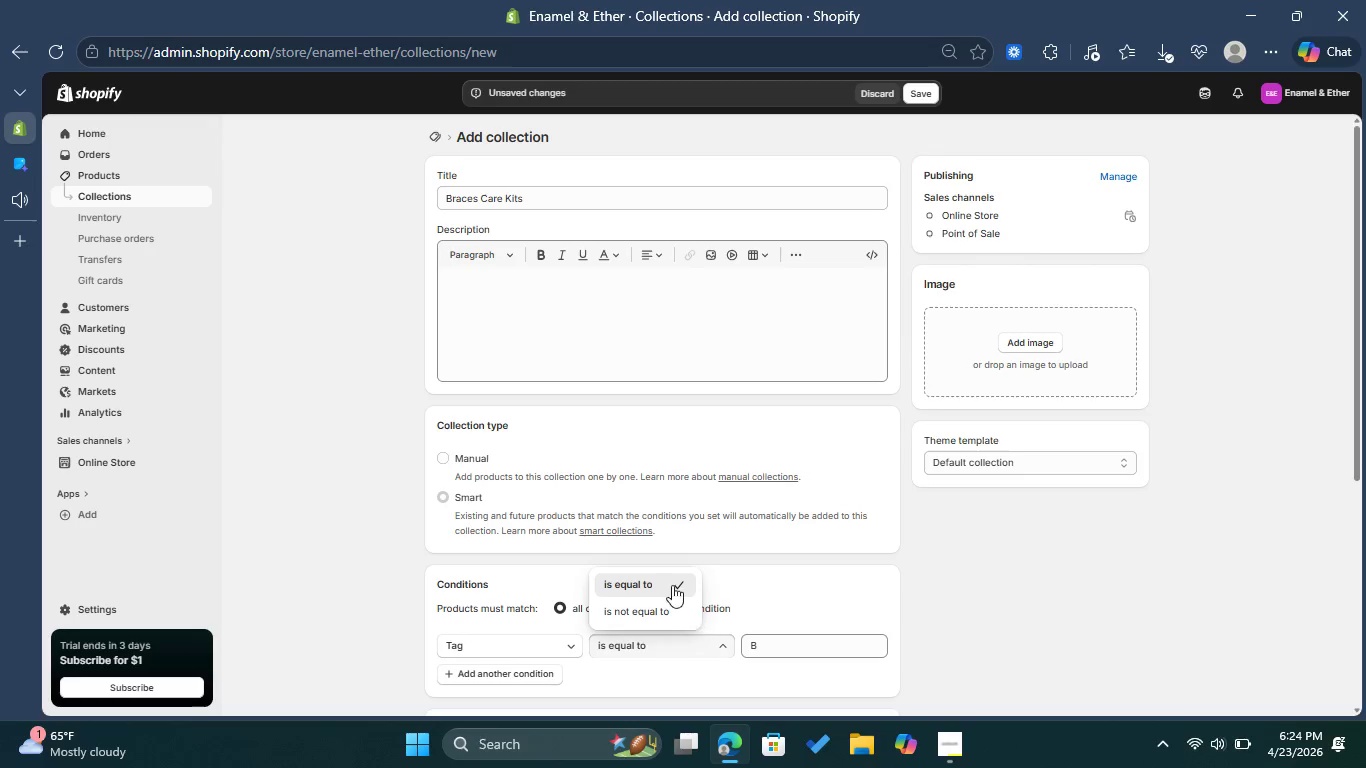 
left_click([668, 577])
 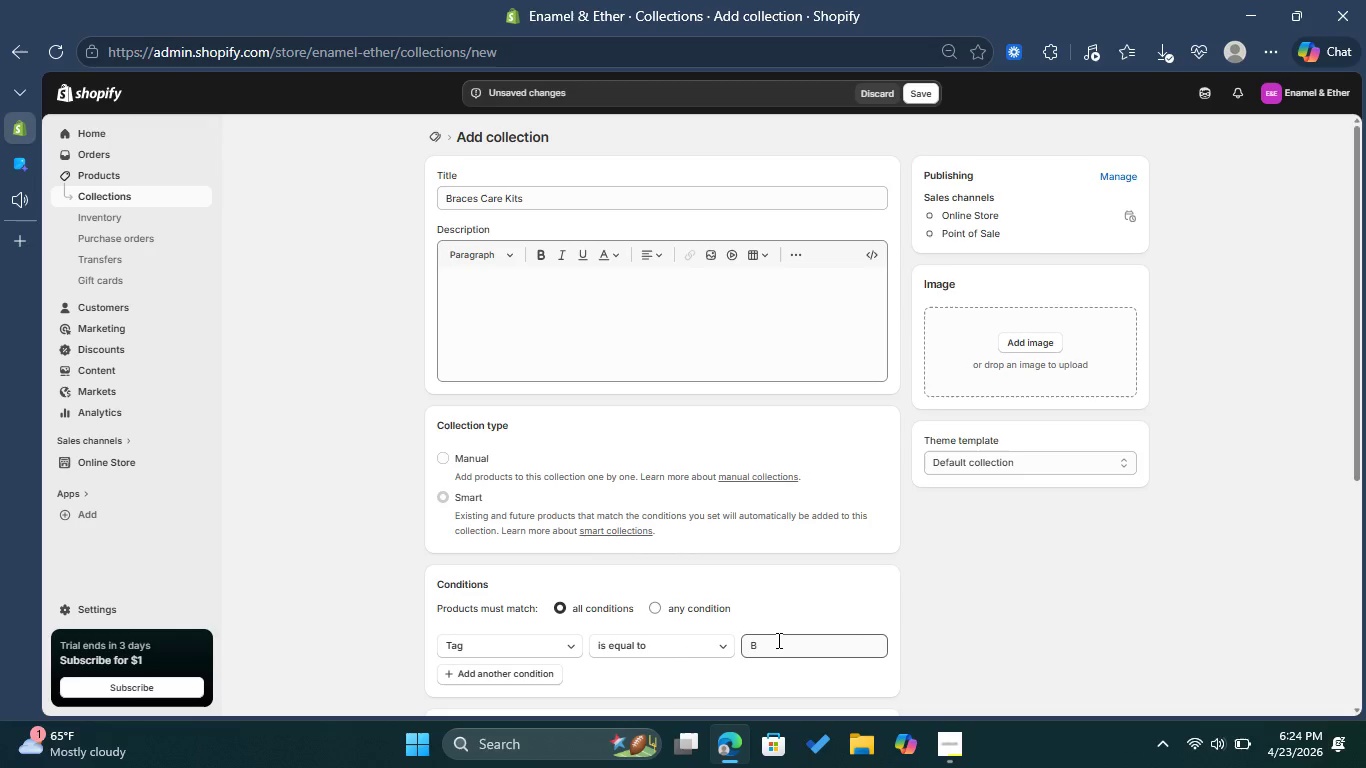 
left_click([778, 640])
 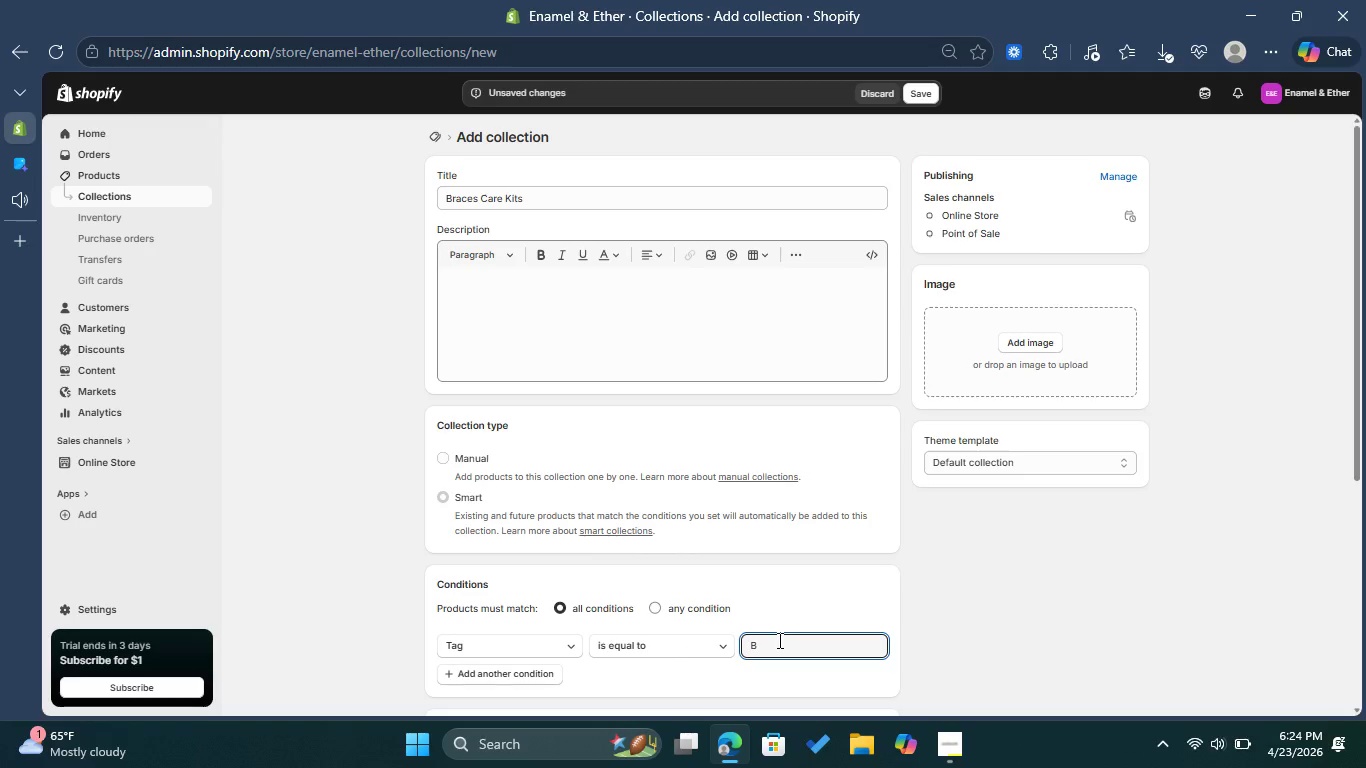 
key(Backspace)
 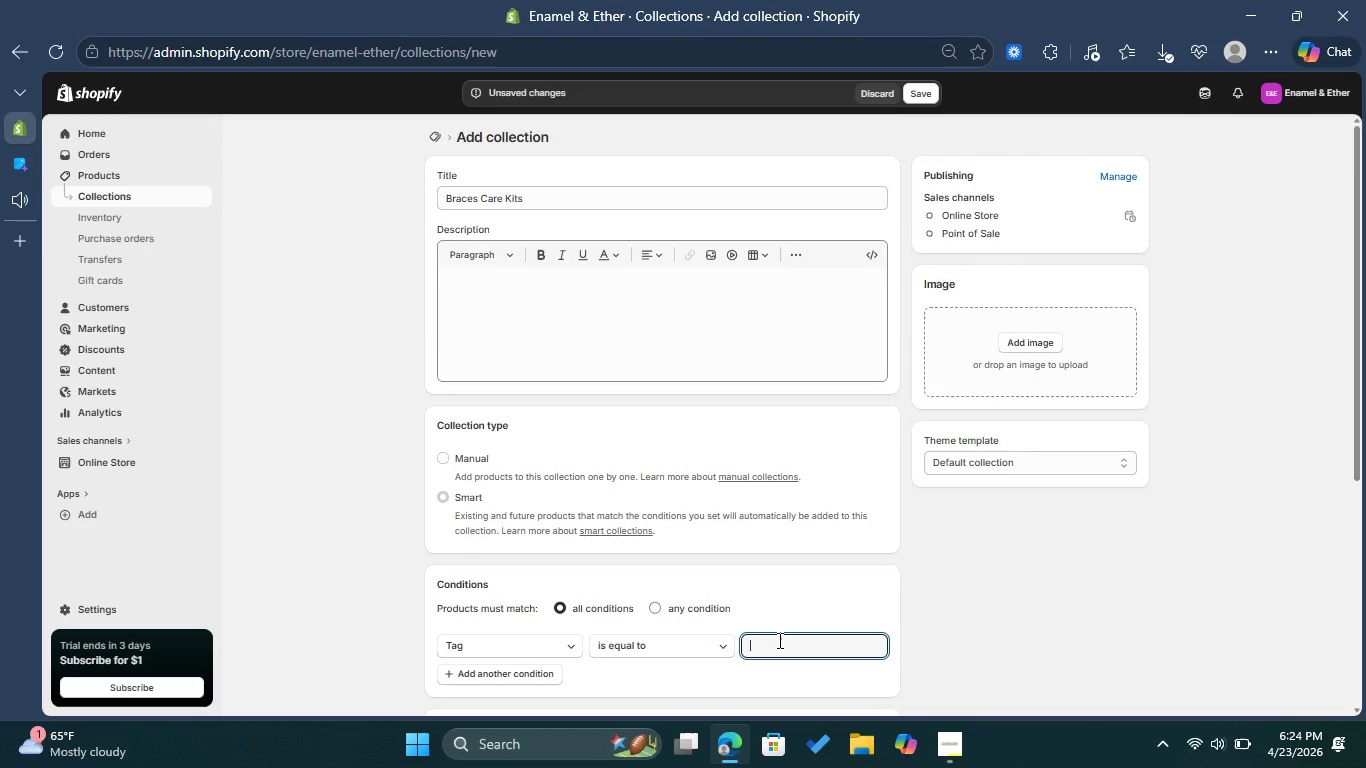 
scroll: coordinate [778, 640], scroll_direction: down, amount: 2.0
 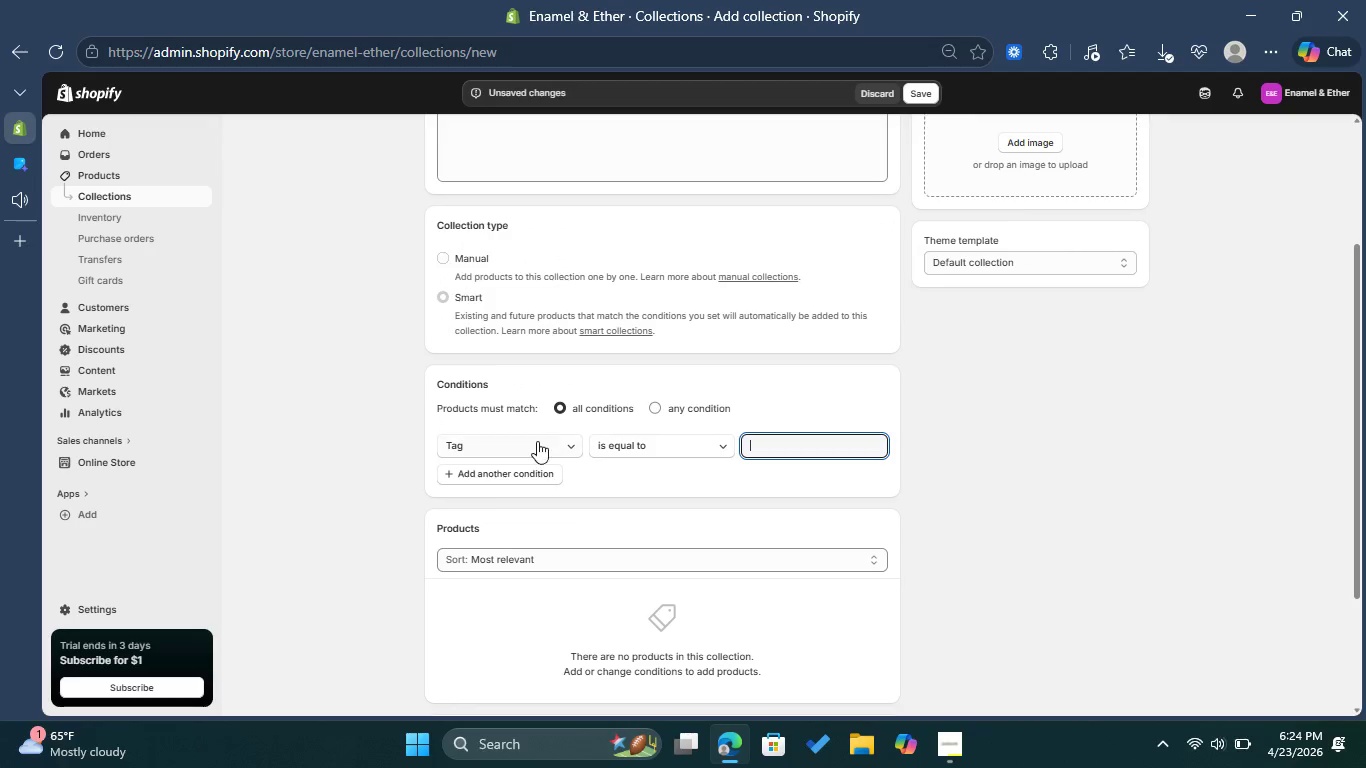 
left_click([545, 442])
 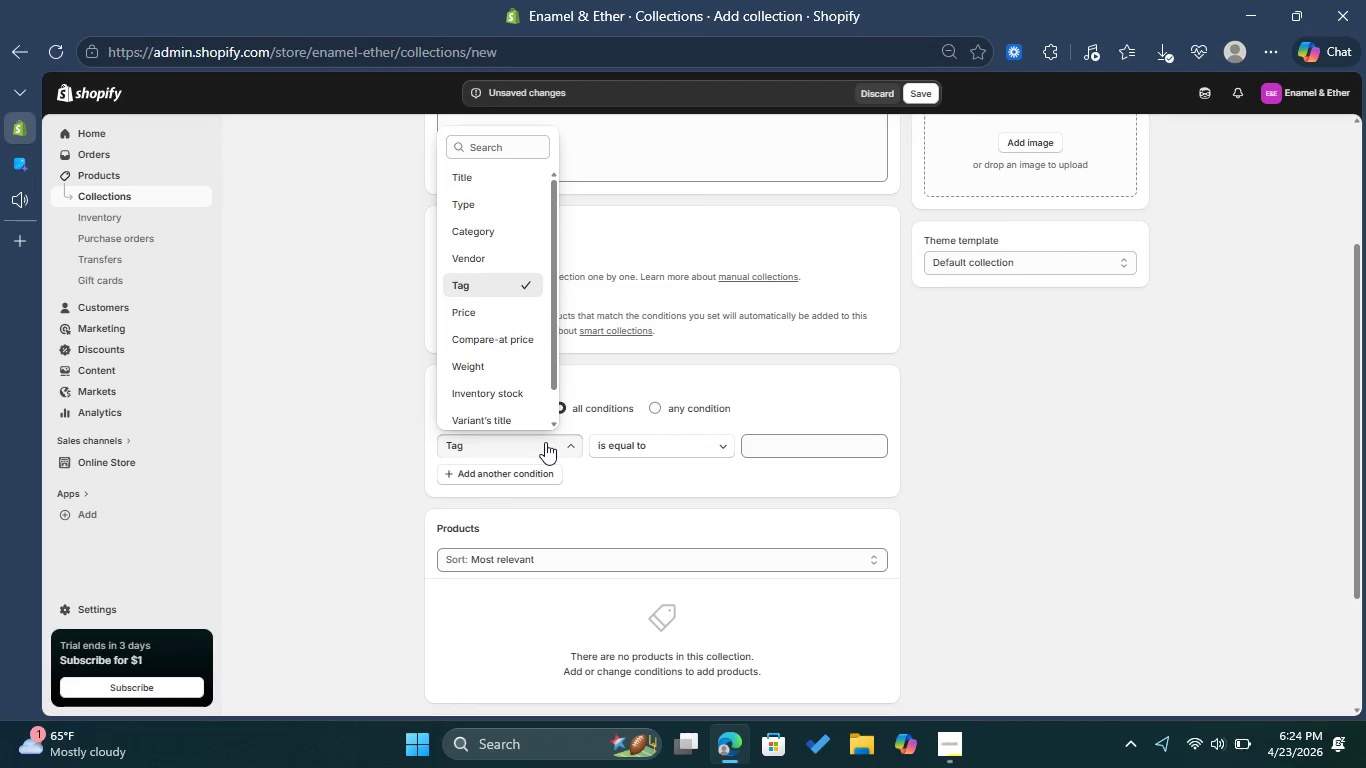 
left_click([545, 442])
 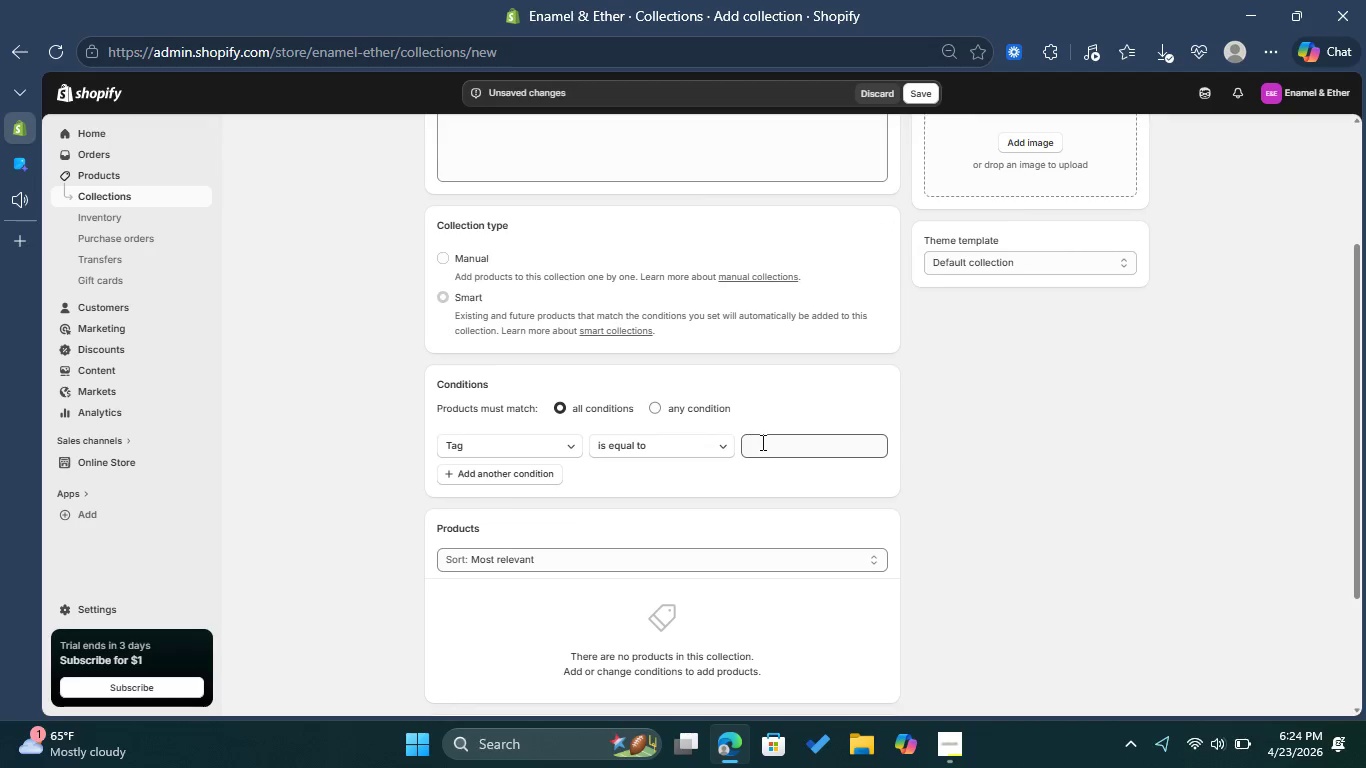 
left_click([774, 442])
 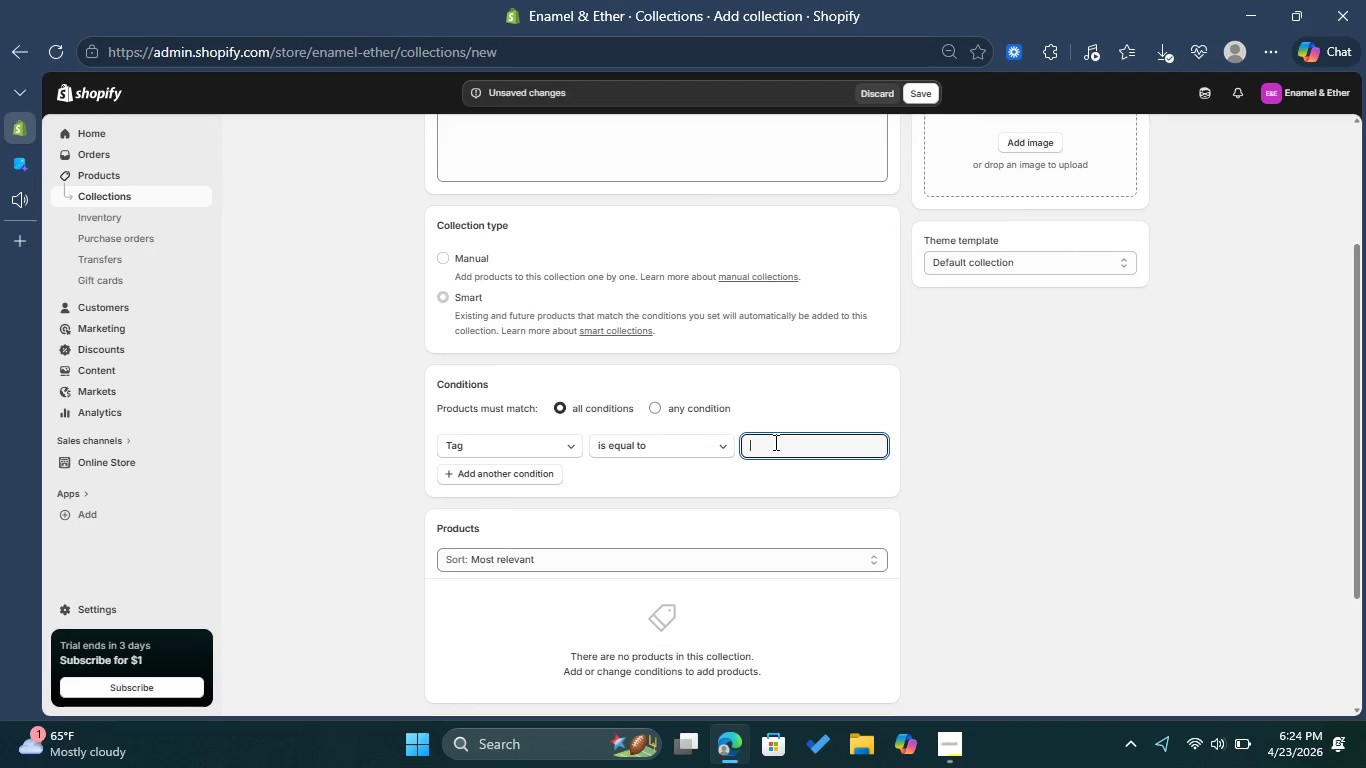 
type(b)
key(Backspace)
type(Braces )
 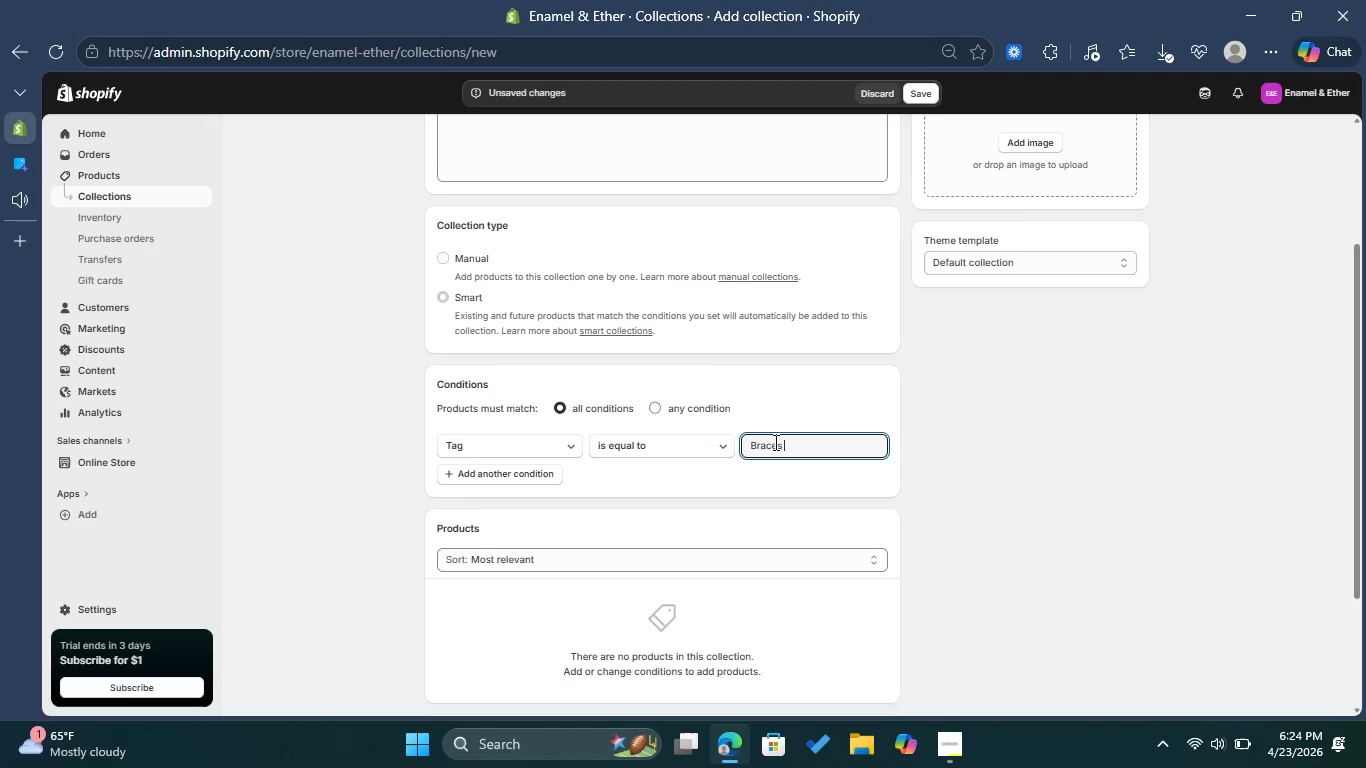 
wait(5.67)
 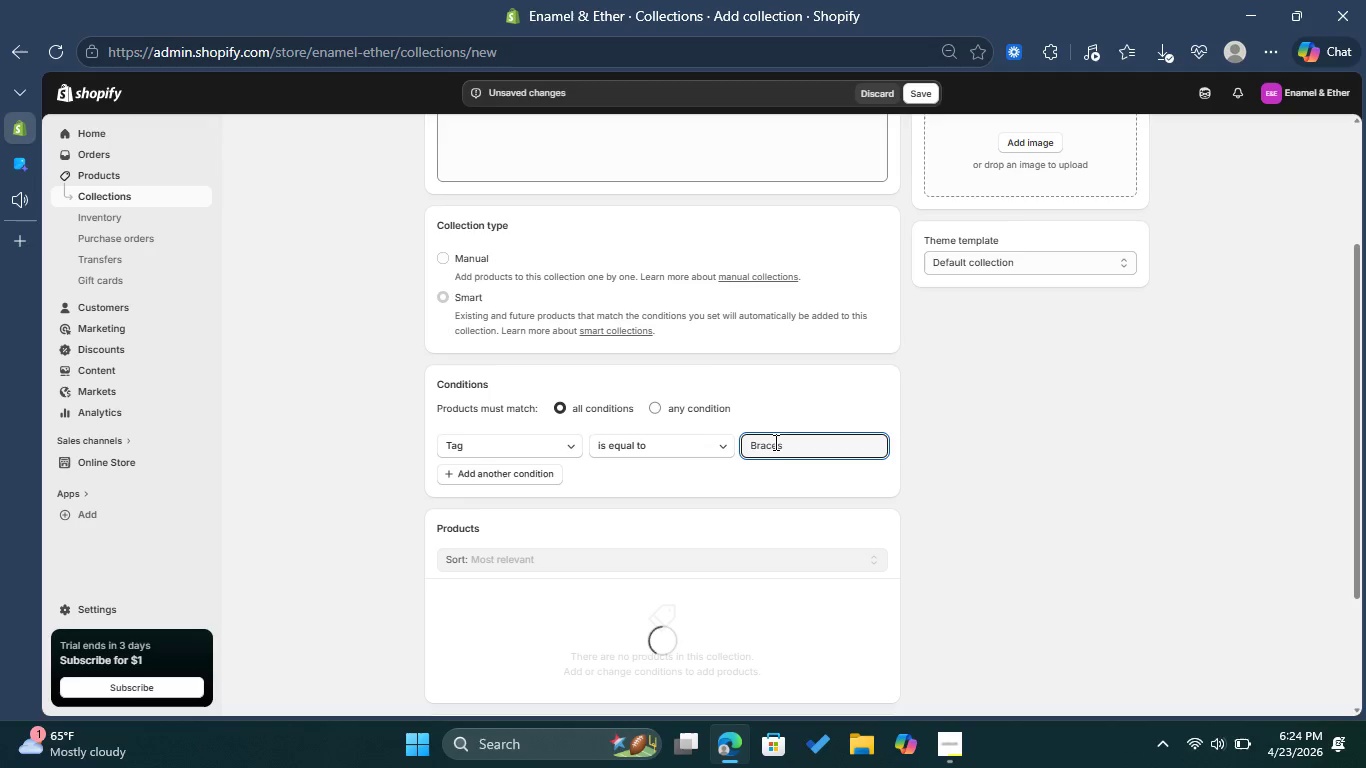 
type(Care)
 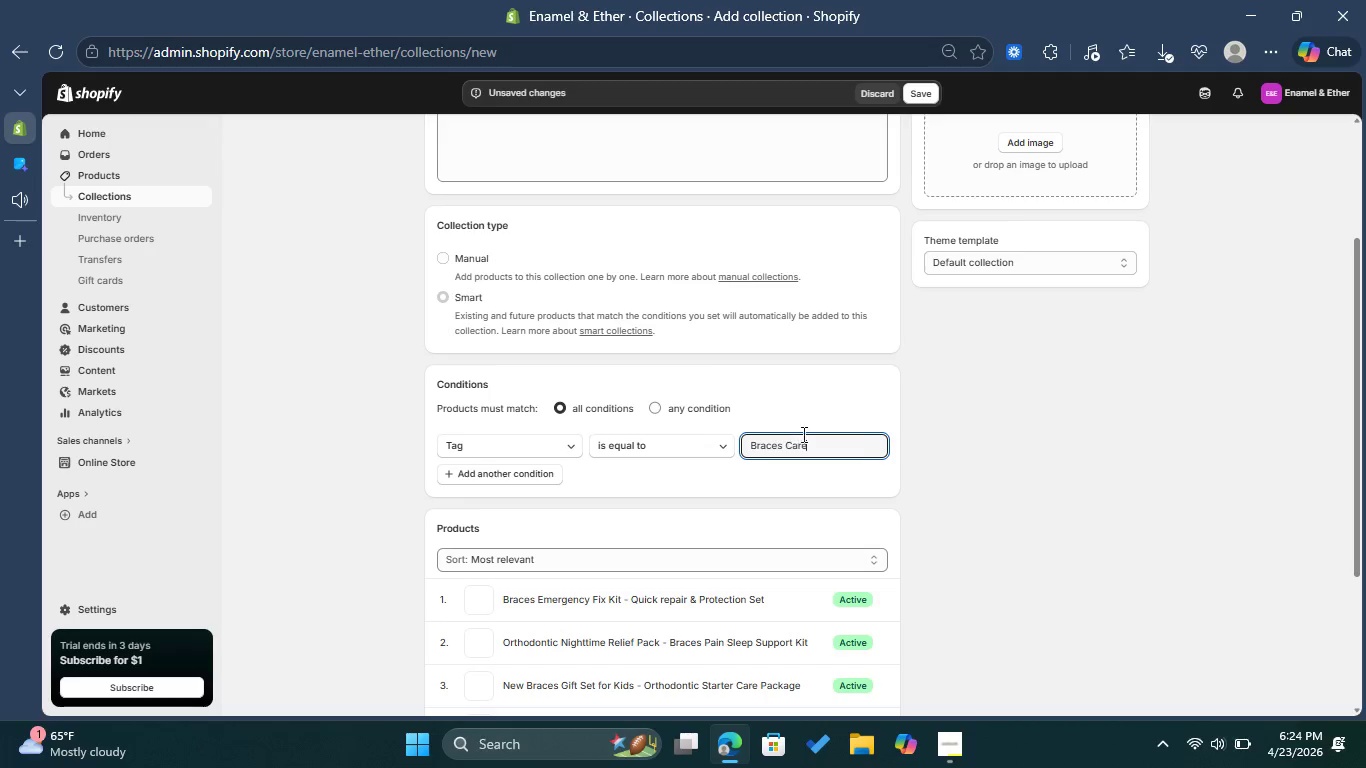 
left_click([958, 446])
 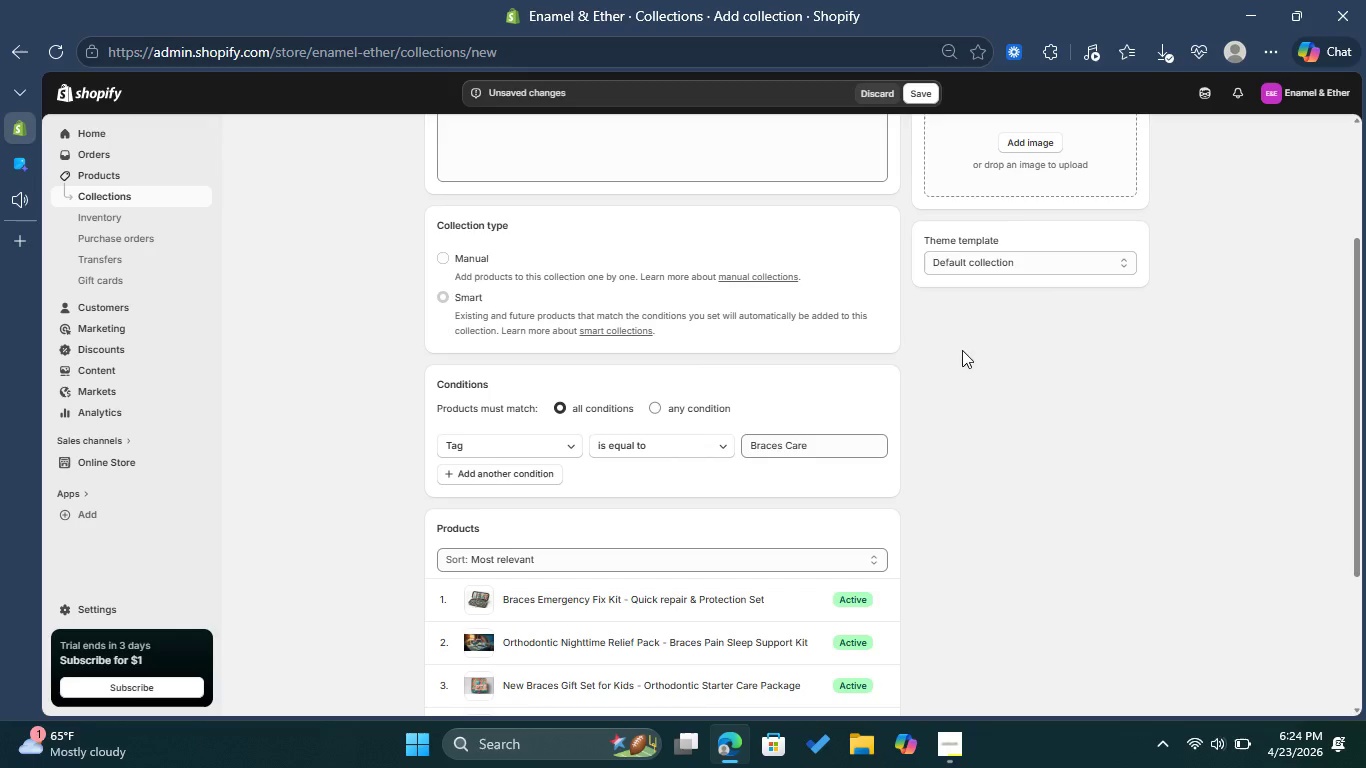 
wait(7.92)
 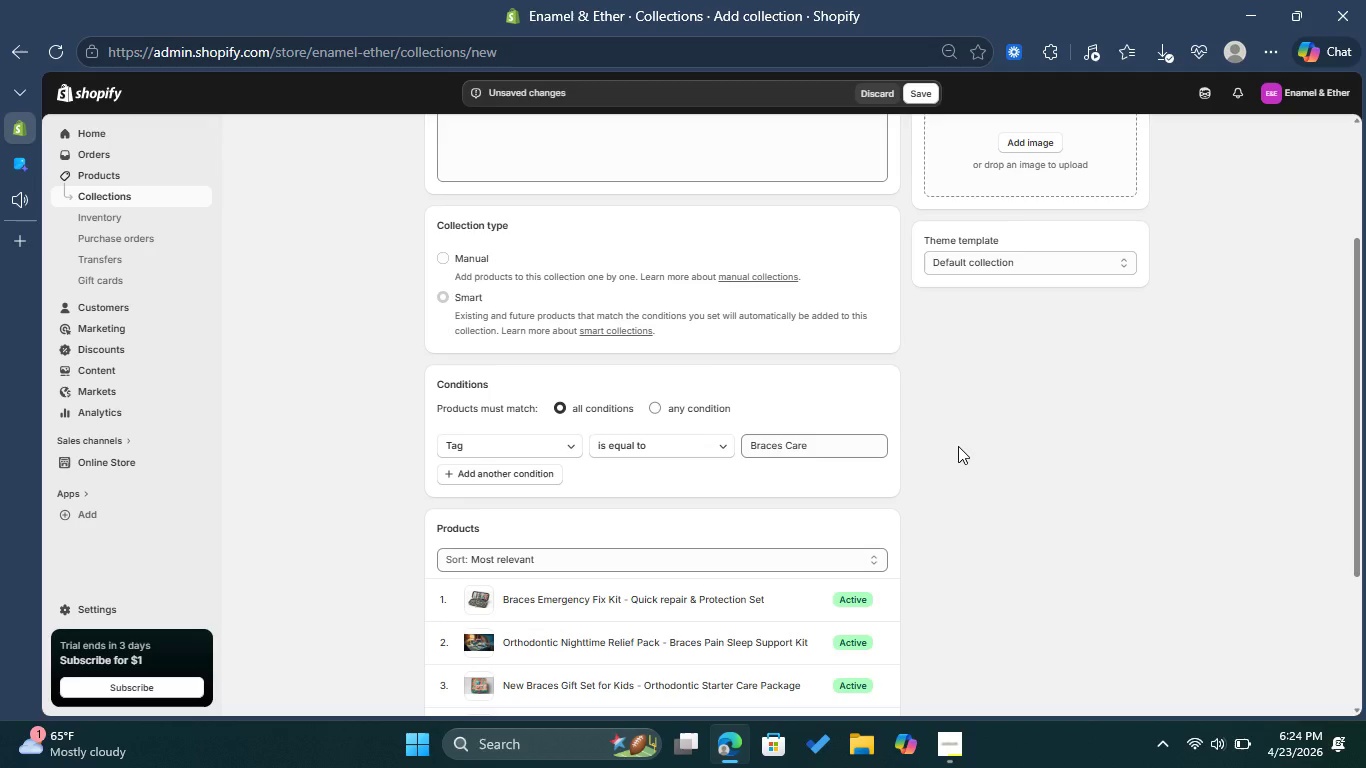 
left_click([925, 94])
 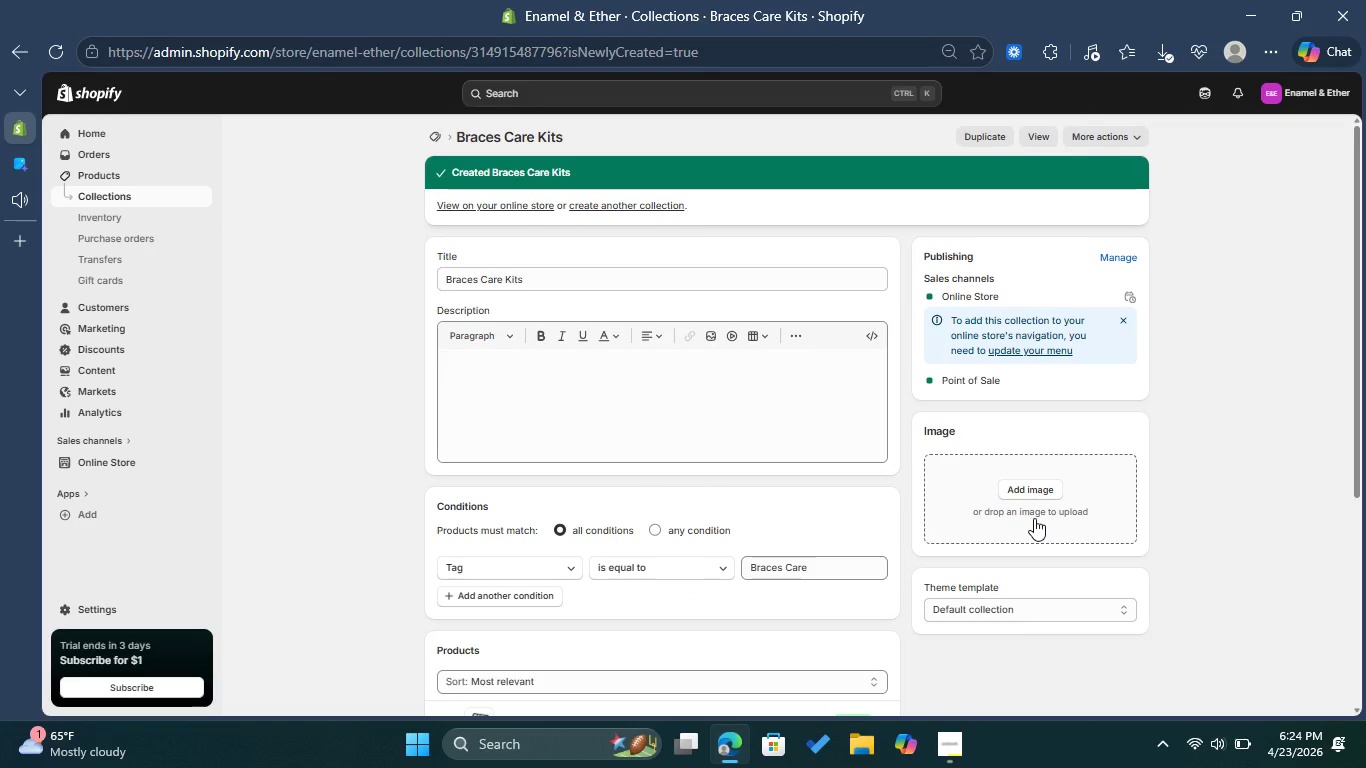 
wait(13.12)
 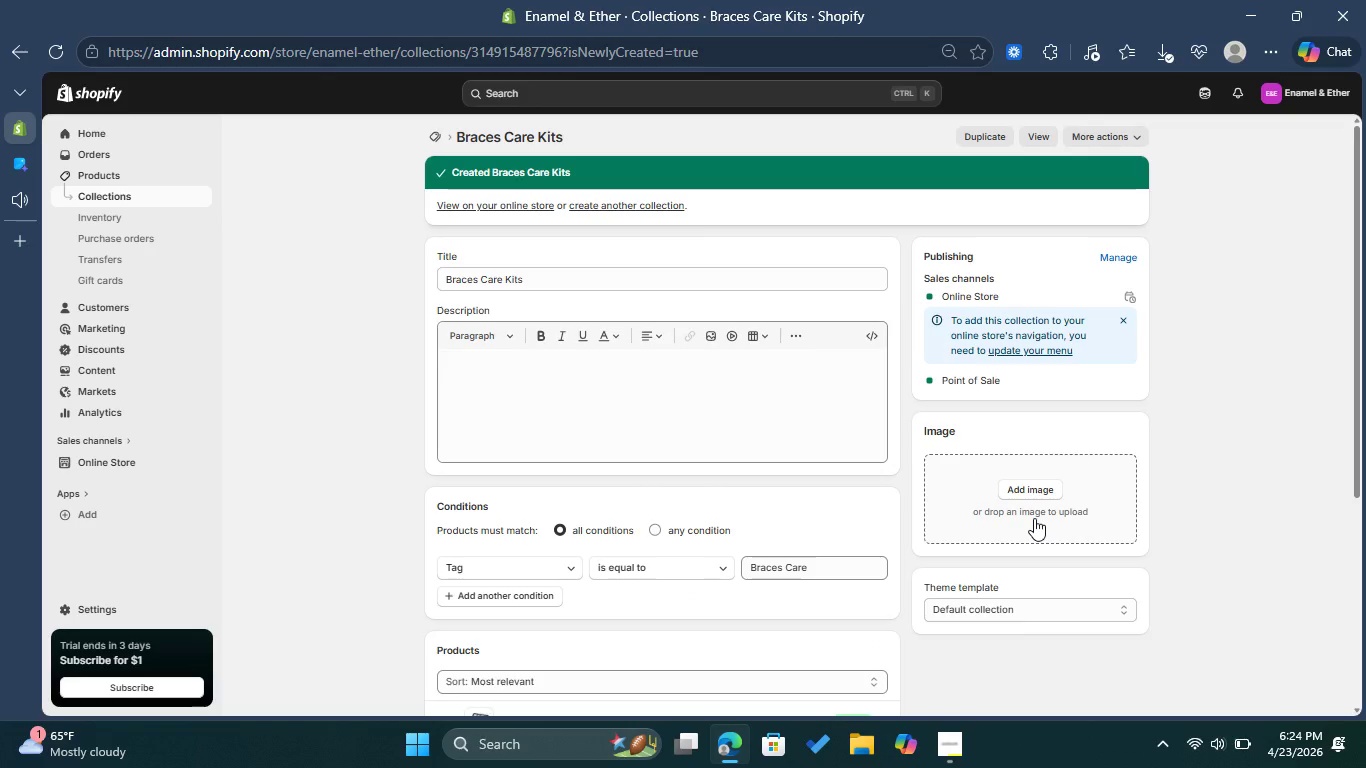 
scroll: coordinate [600, 310], scroll_direction: up, amount: 1.0
 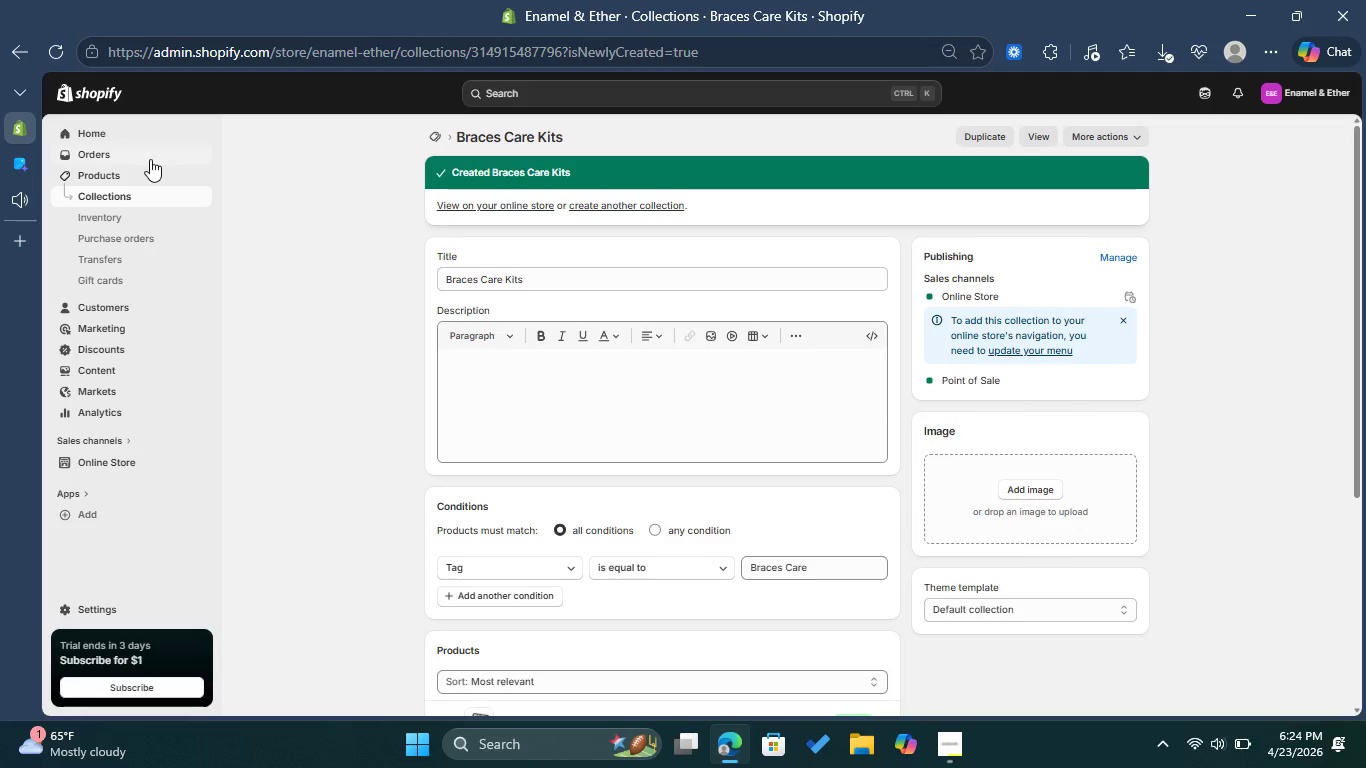 
left_click([117, 175])
 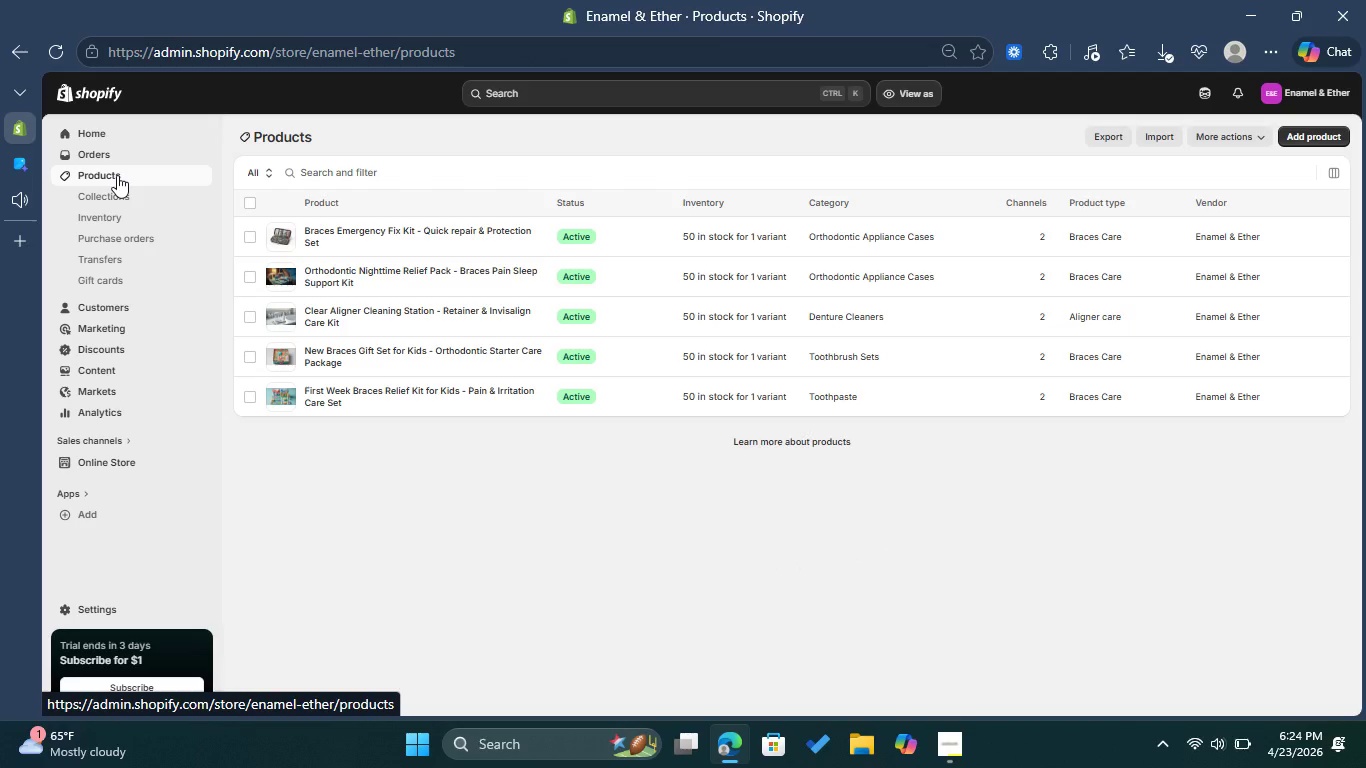 
left_click([389, 232])
 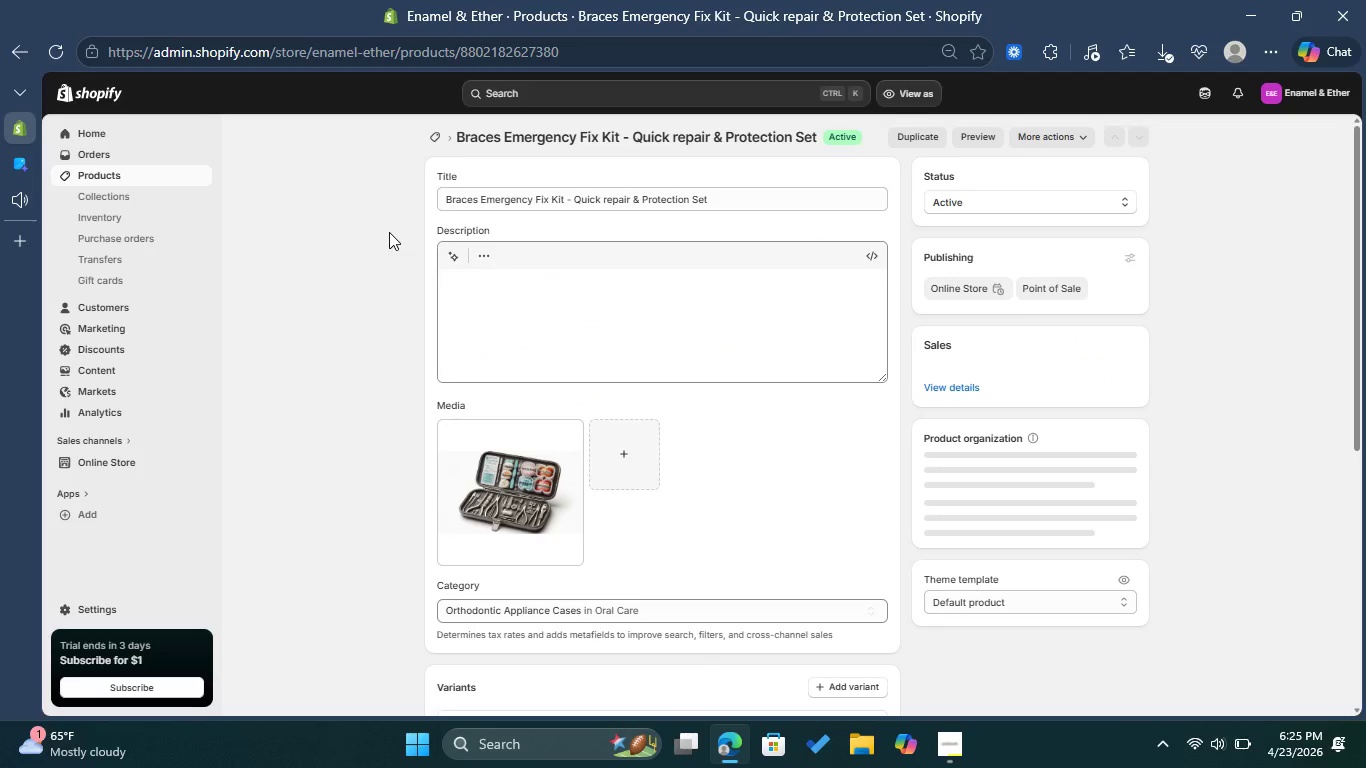 
scroll: coordinate [828, 459], scroll_direction: down, amount: 2.0
 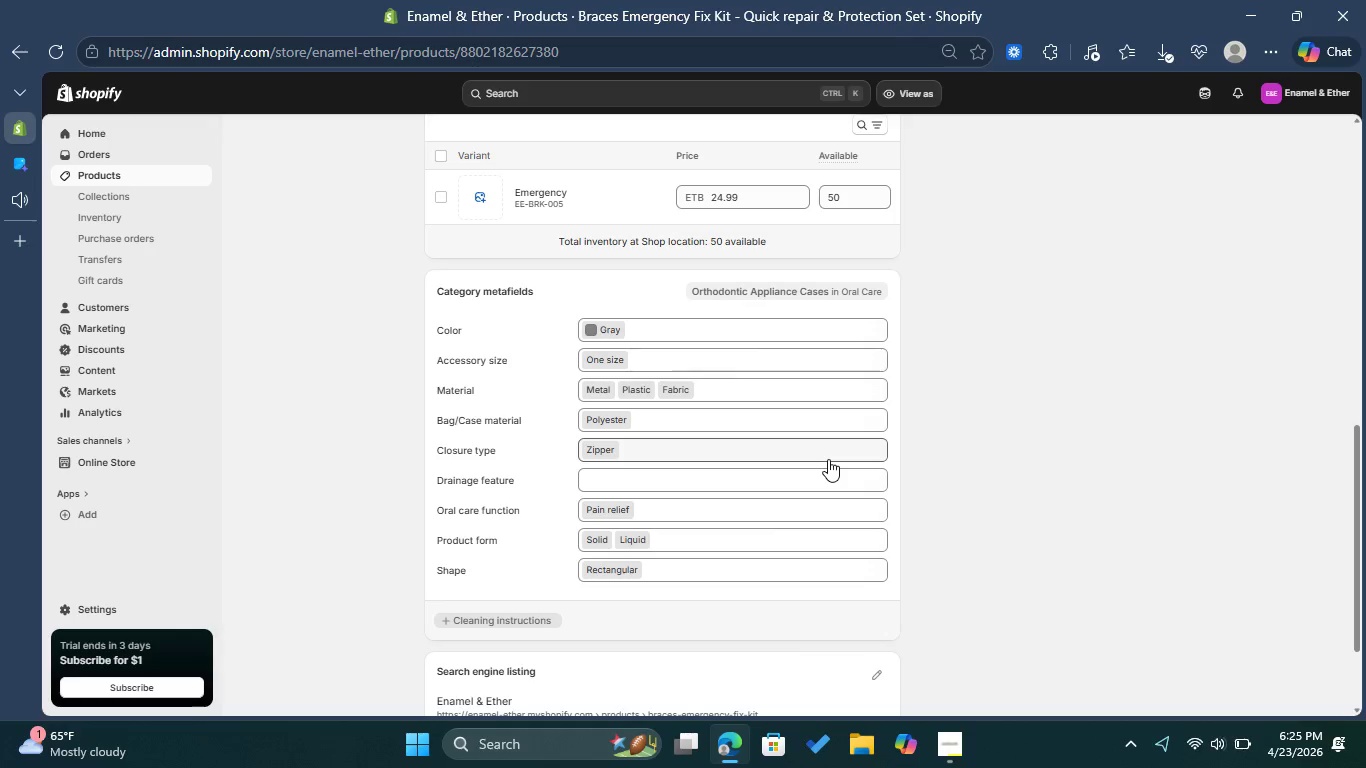 
wait(13.97)
 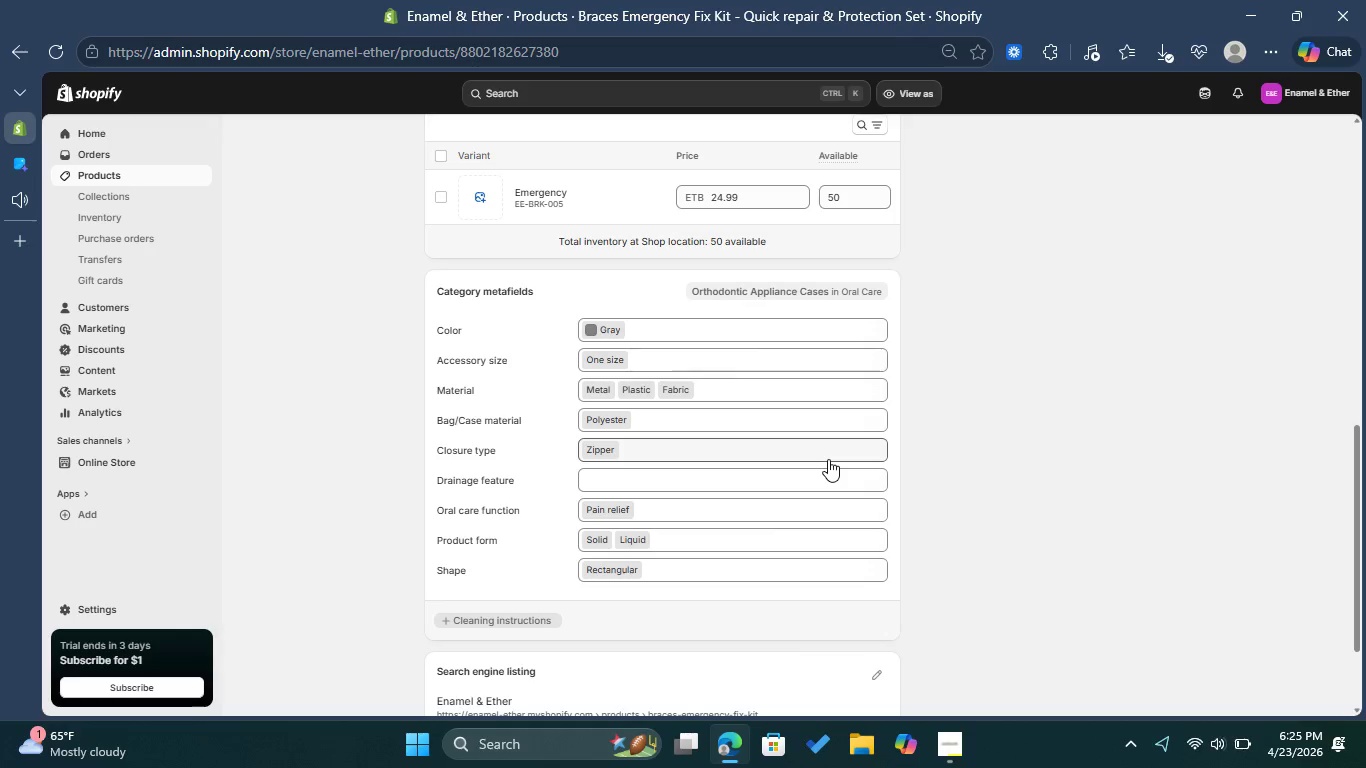 
scroll: coordinate [852, 440], scroll_direction: down, amount: 5.0
 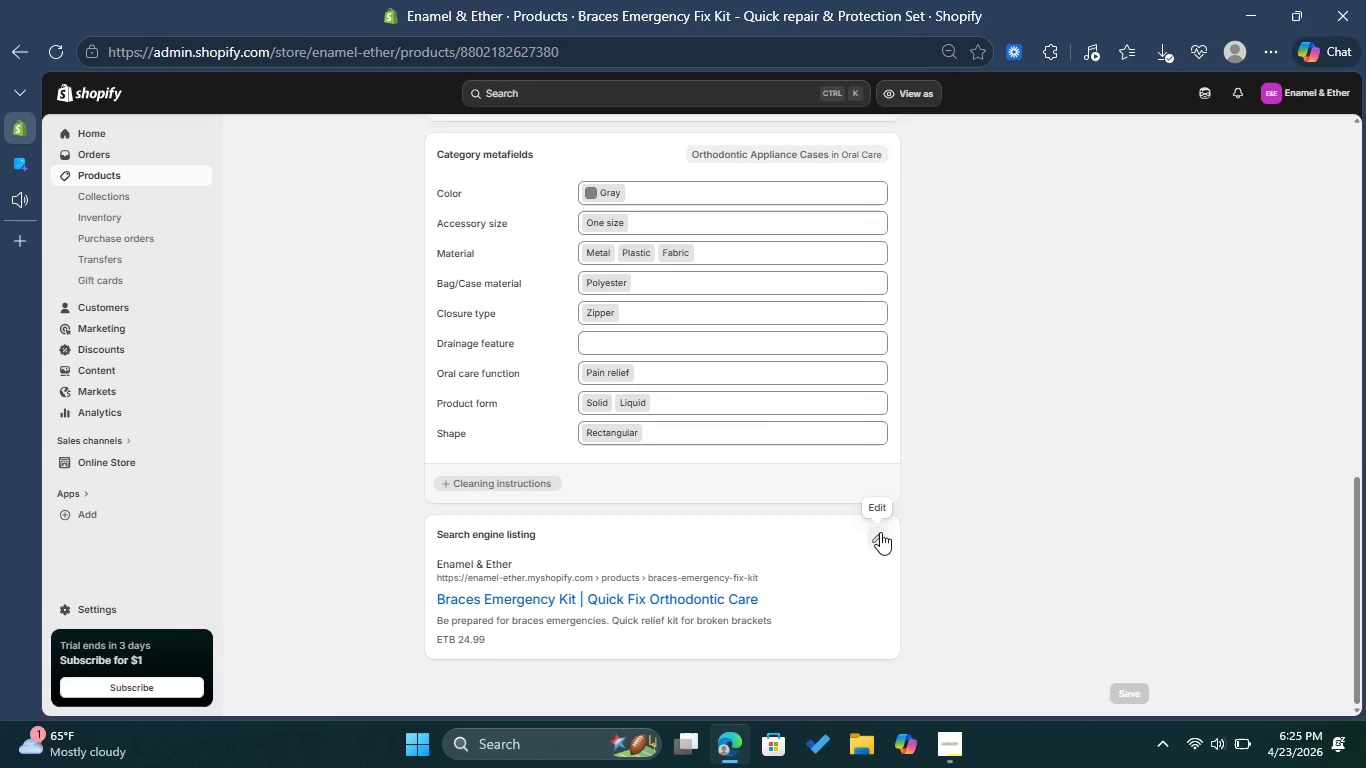 
left_click([880, 532])
 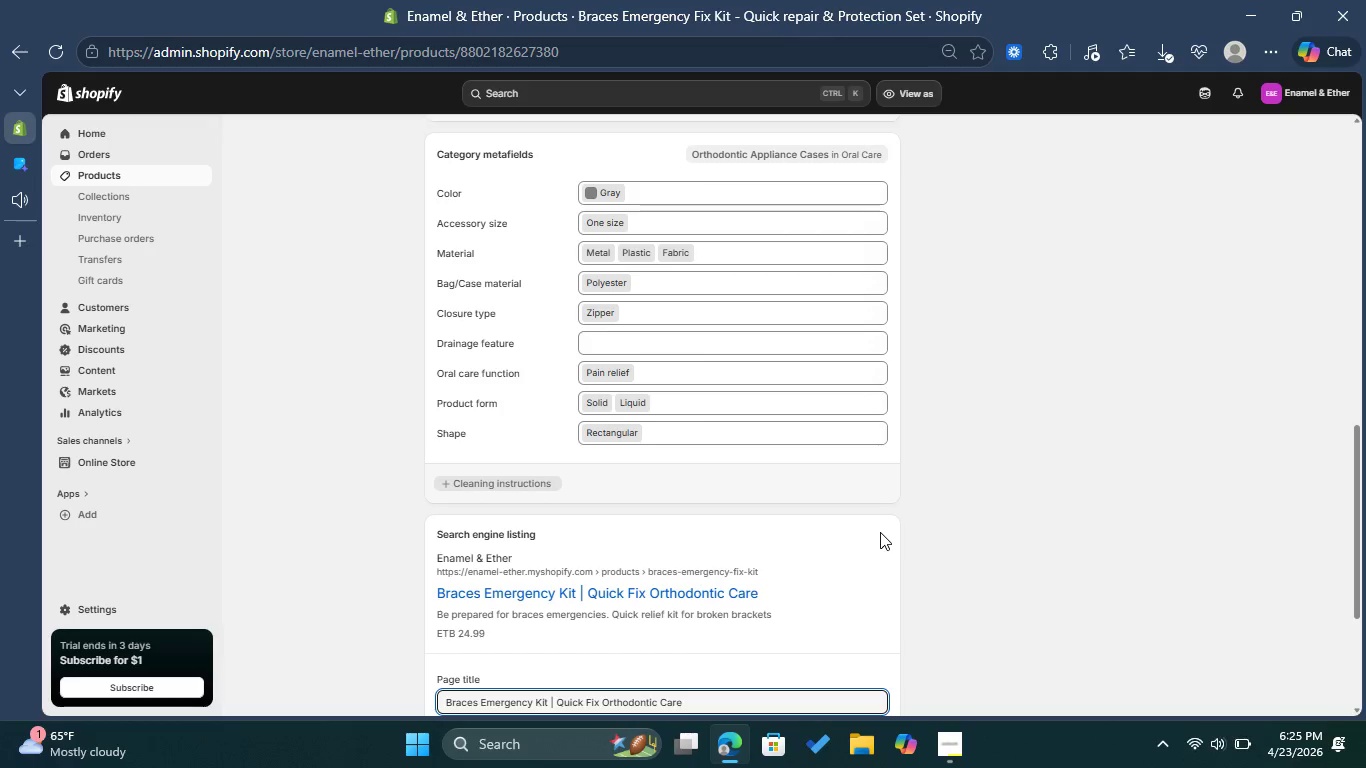 
wait(10.67)
 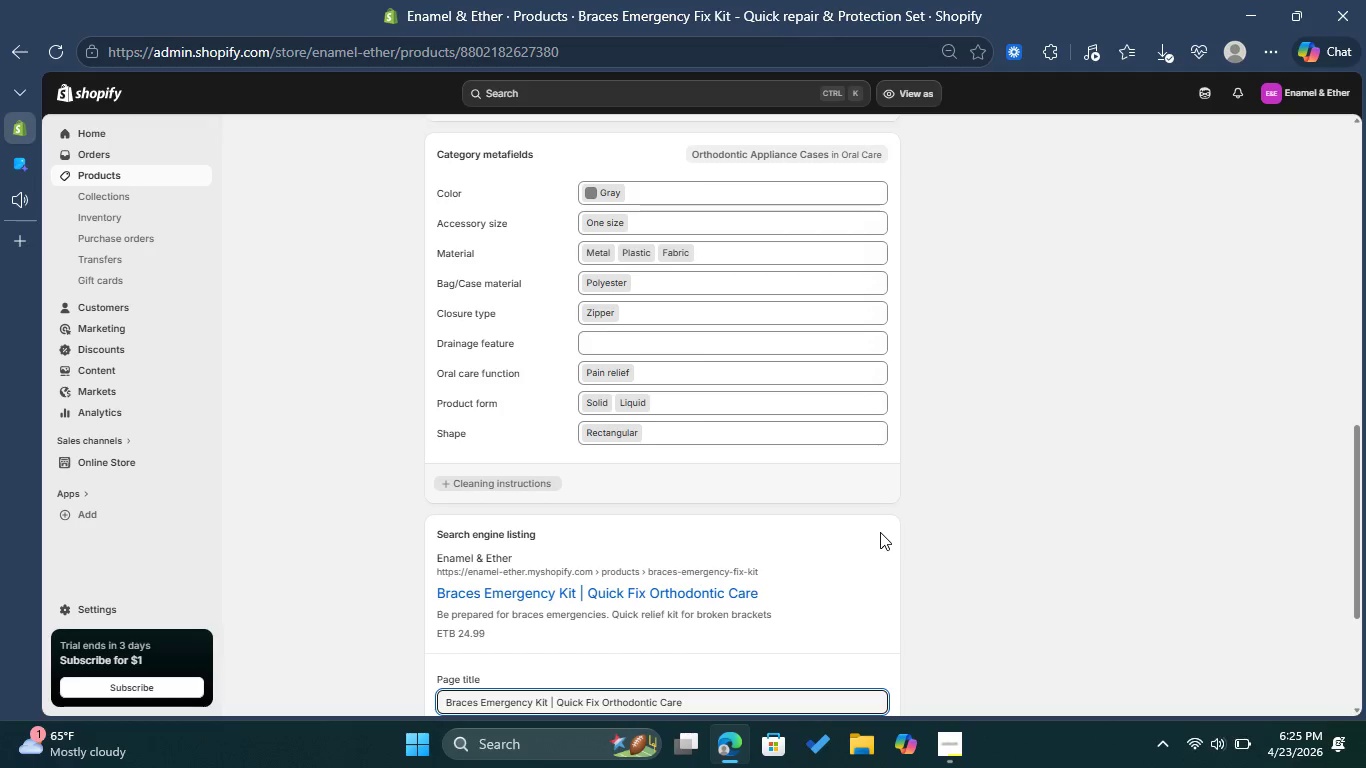 
scroll: coordinate [844, 536], scroll_direction: down, amount: 4.0
 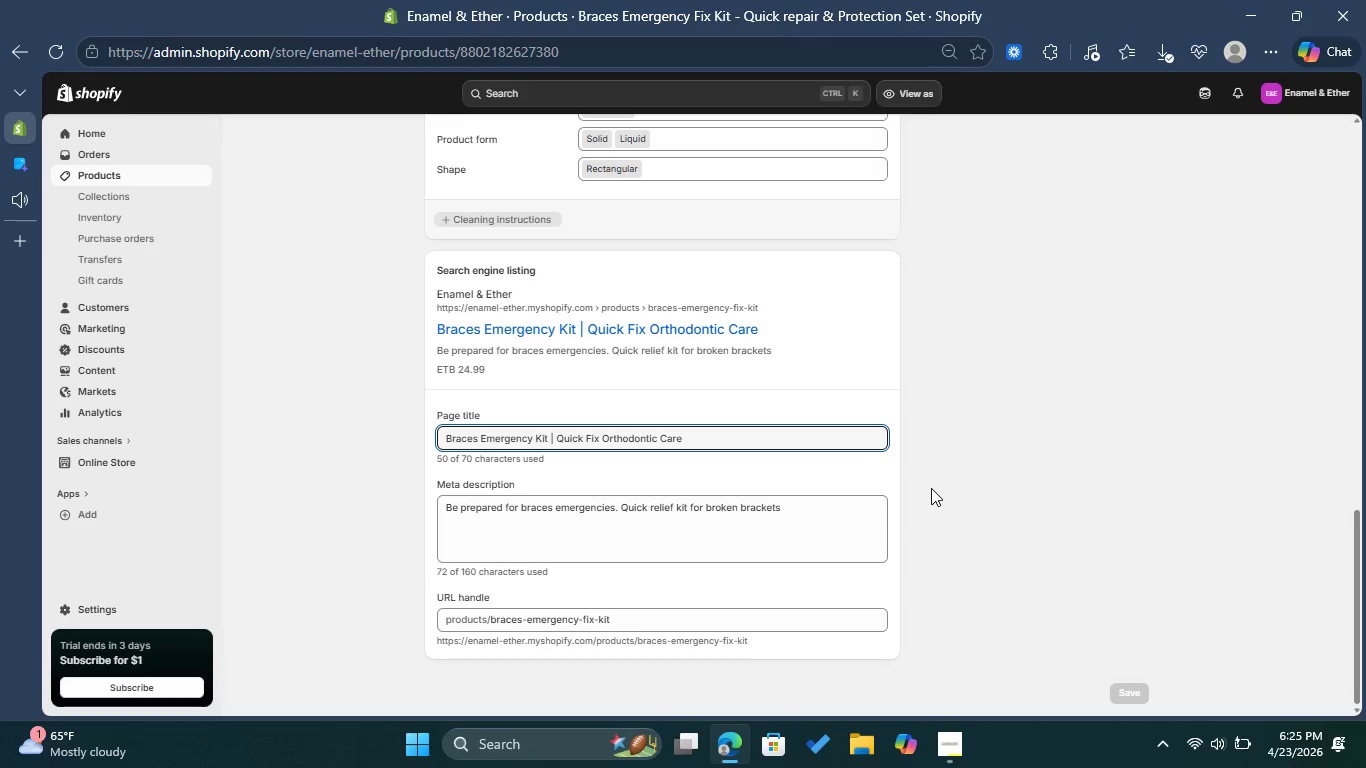 
key(Control+Shift+S)
 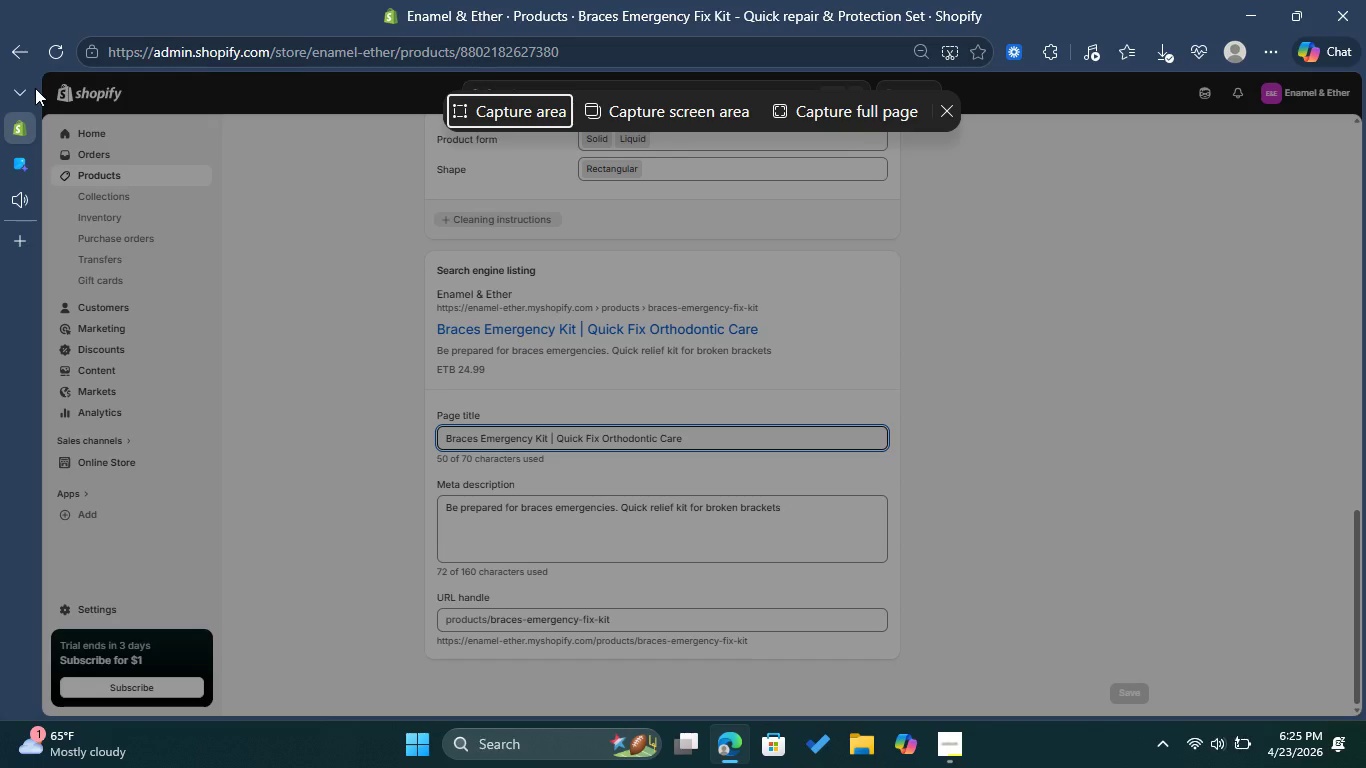 
left_click_drag(start_coordinate=[50, 74], to_coordinate=[1363, 713])
 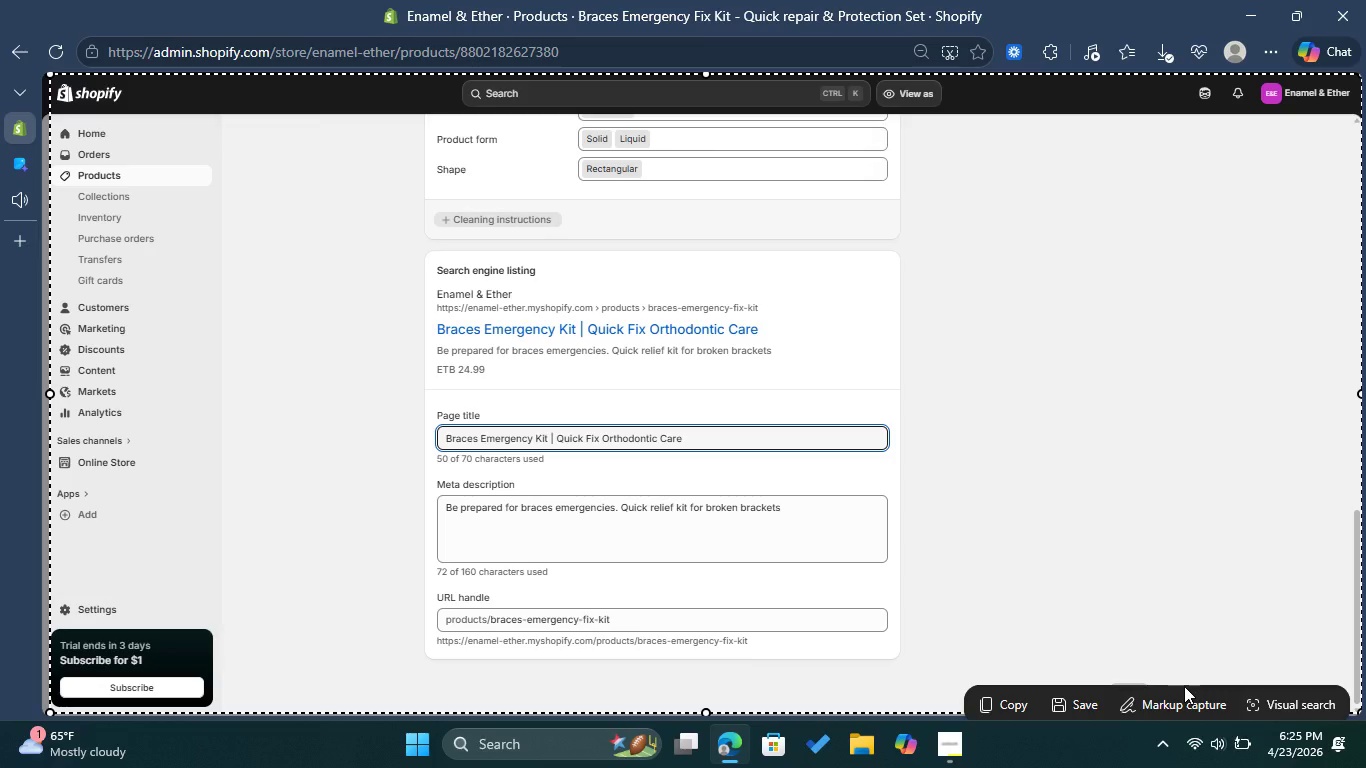 
left_click([1084, 706])
 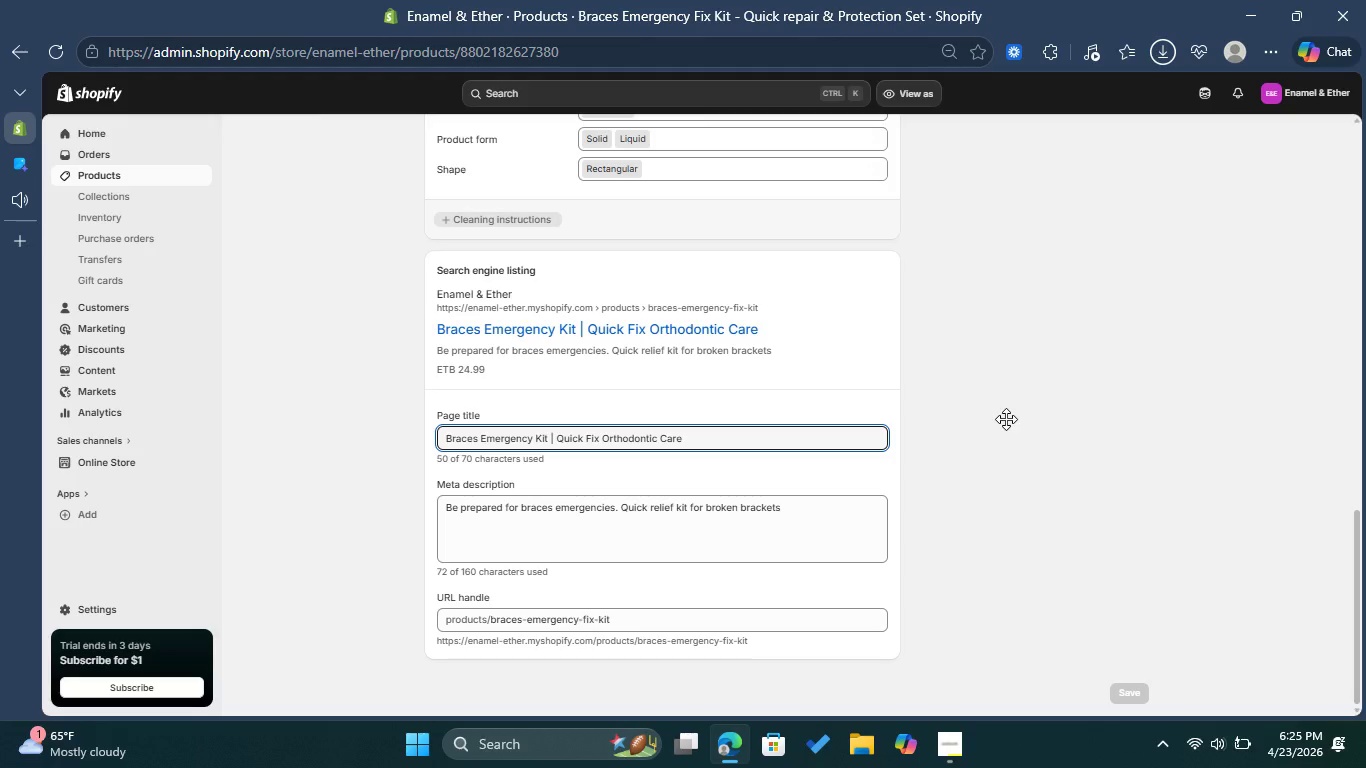 
wait(10.64)
 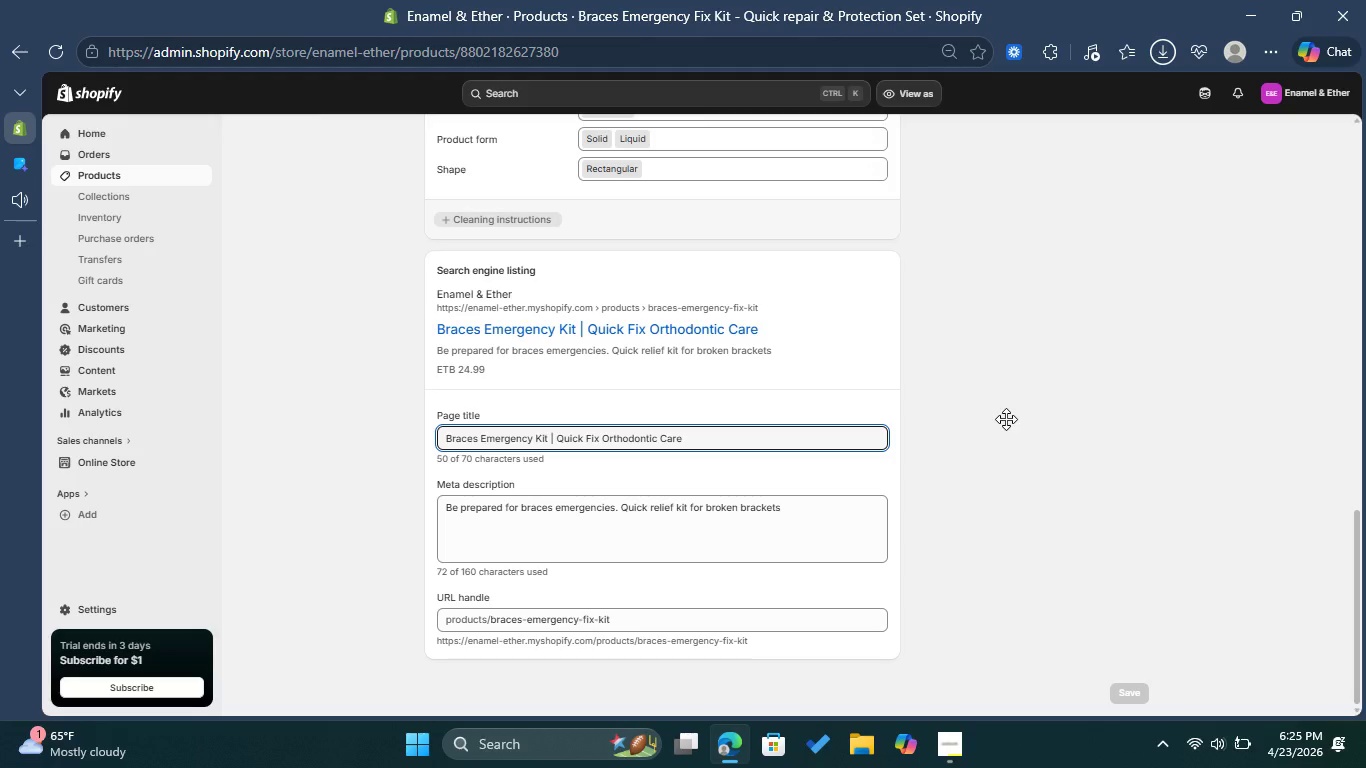 
scroll: coordinate [752, 316], scroll_direction: up, amount: 10.0
 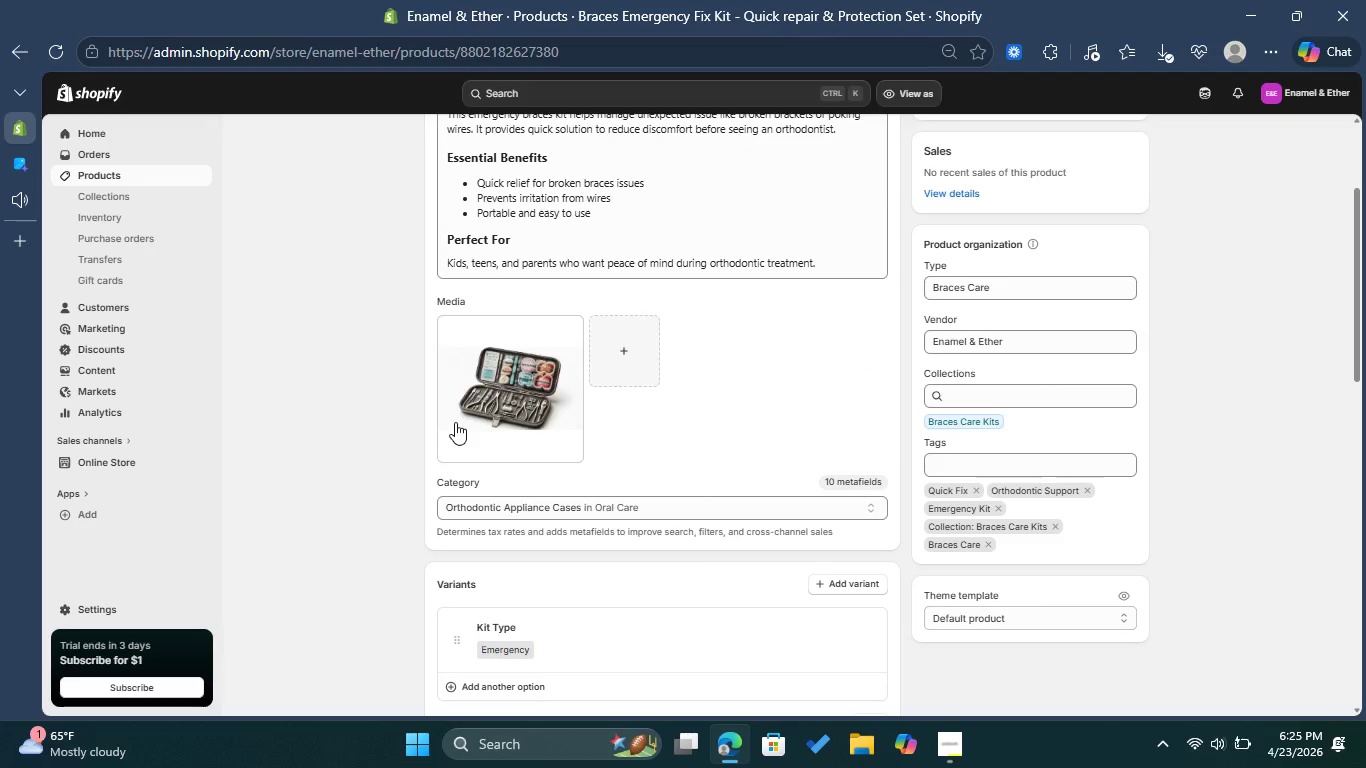 
left_click([520, 377])
 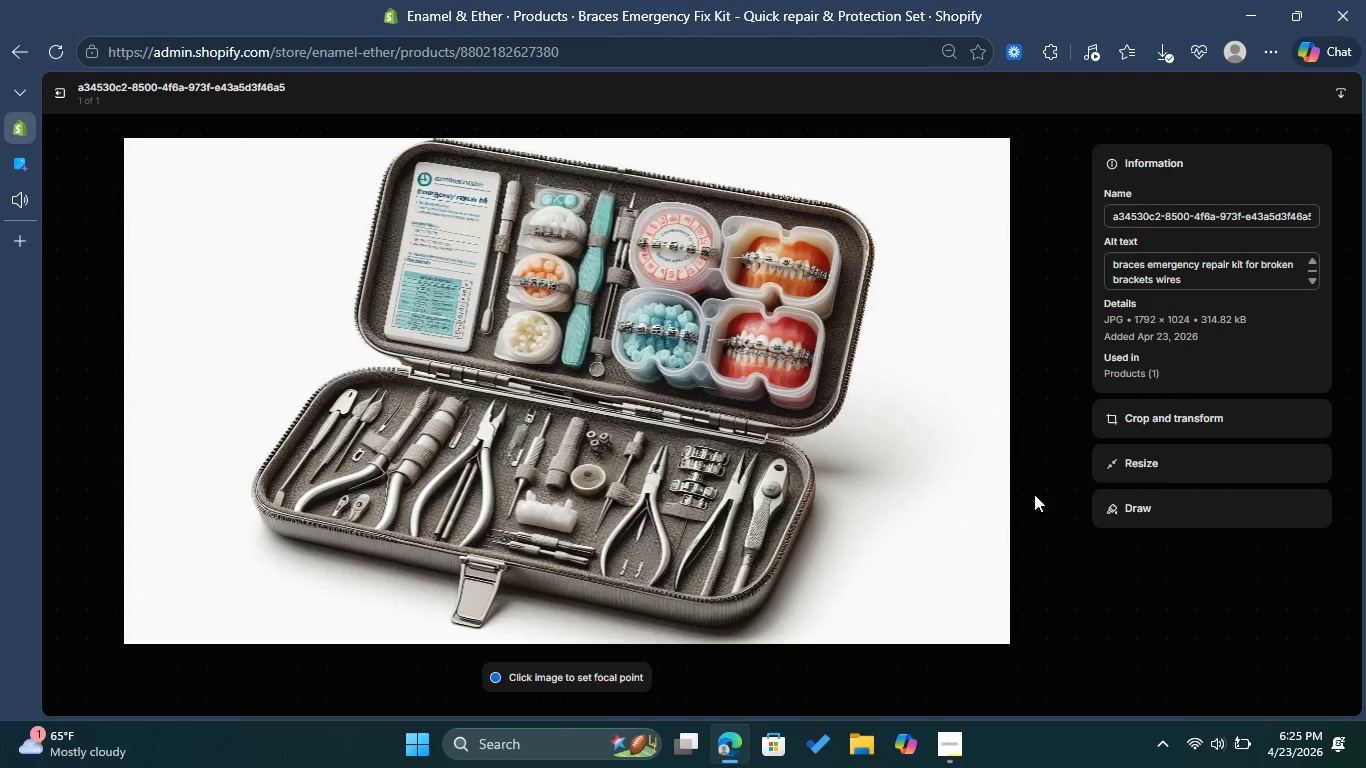 
key(Control+Shift+S)
 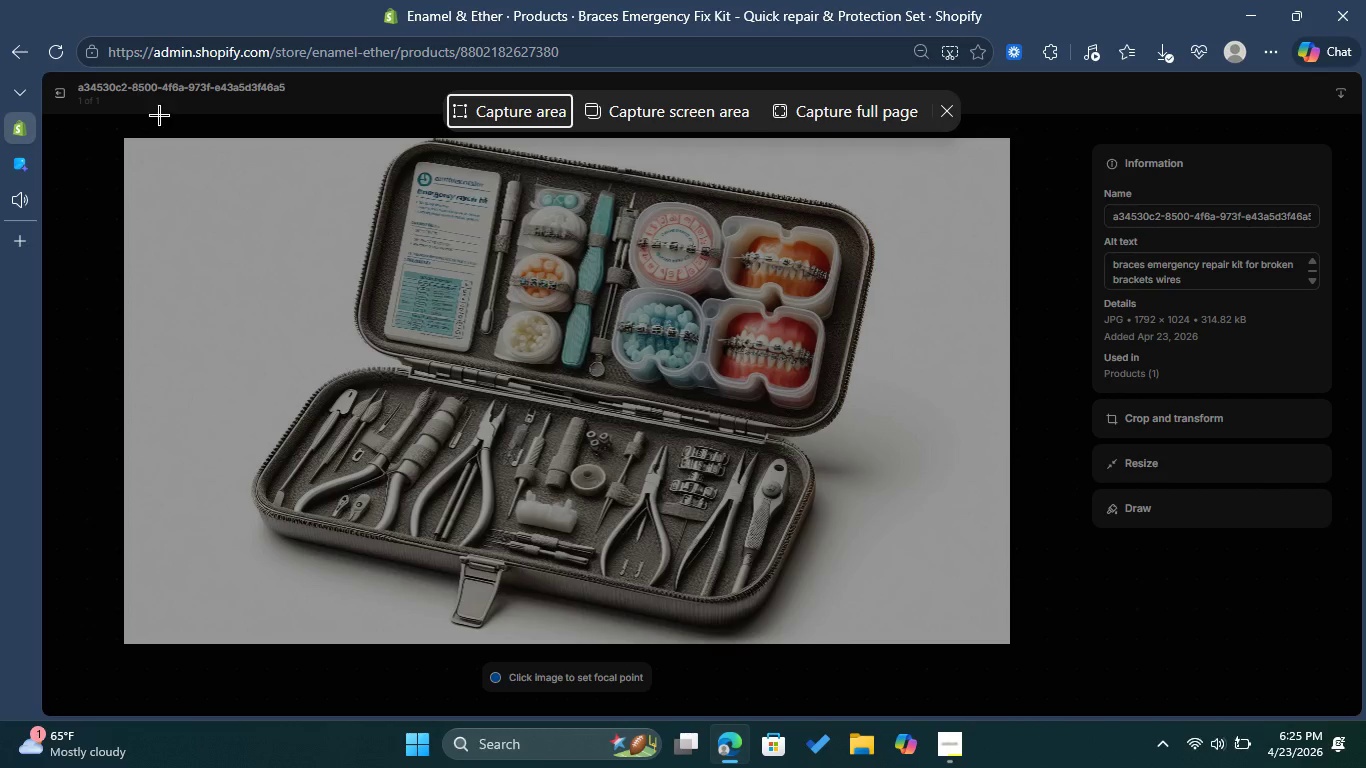 
left_click_drag(start_coordinate=[118, 82], to_coordinate=[1352, 622])
 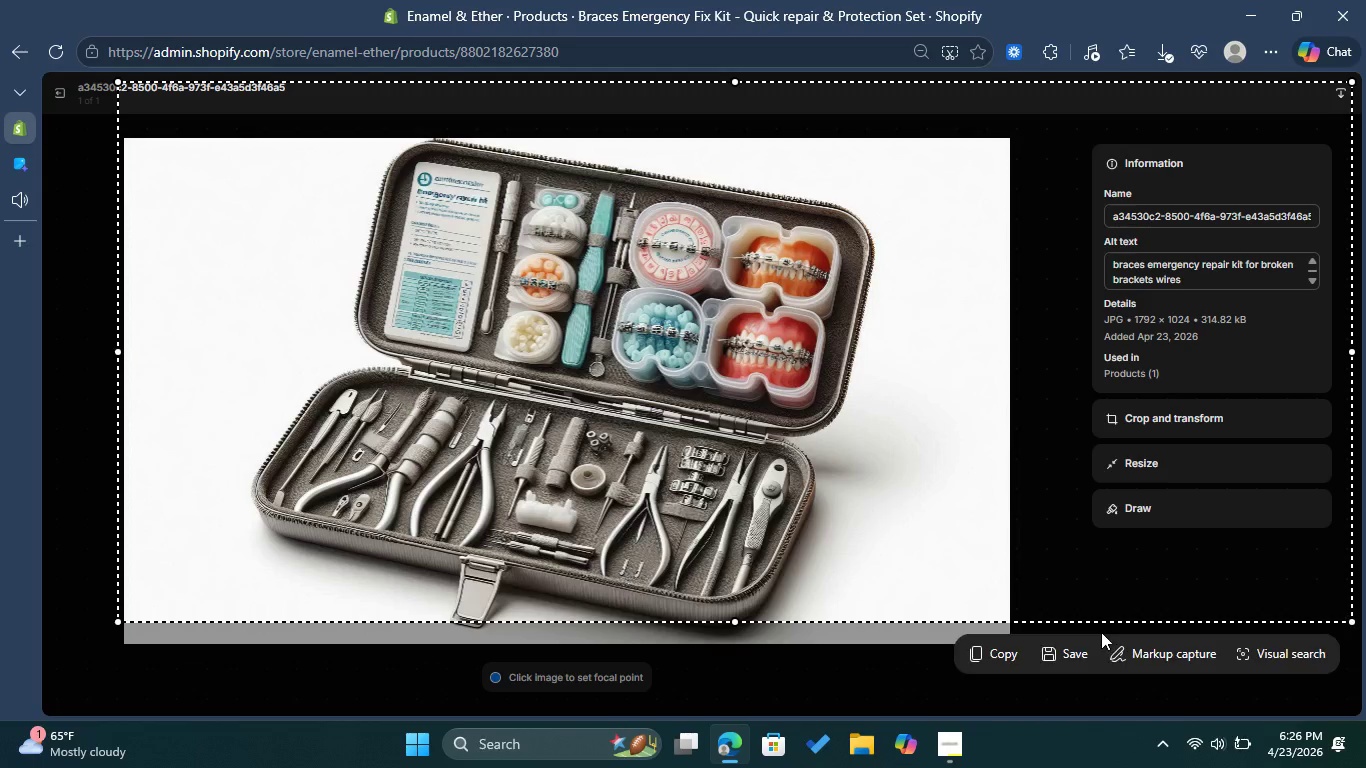 
left_click([1072, 647])
 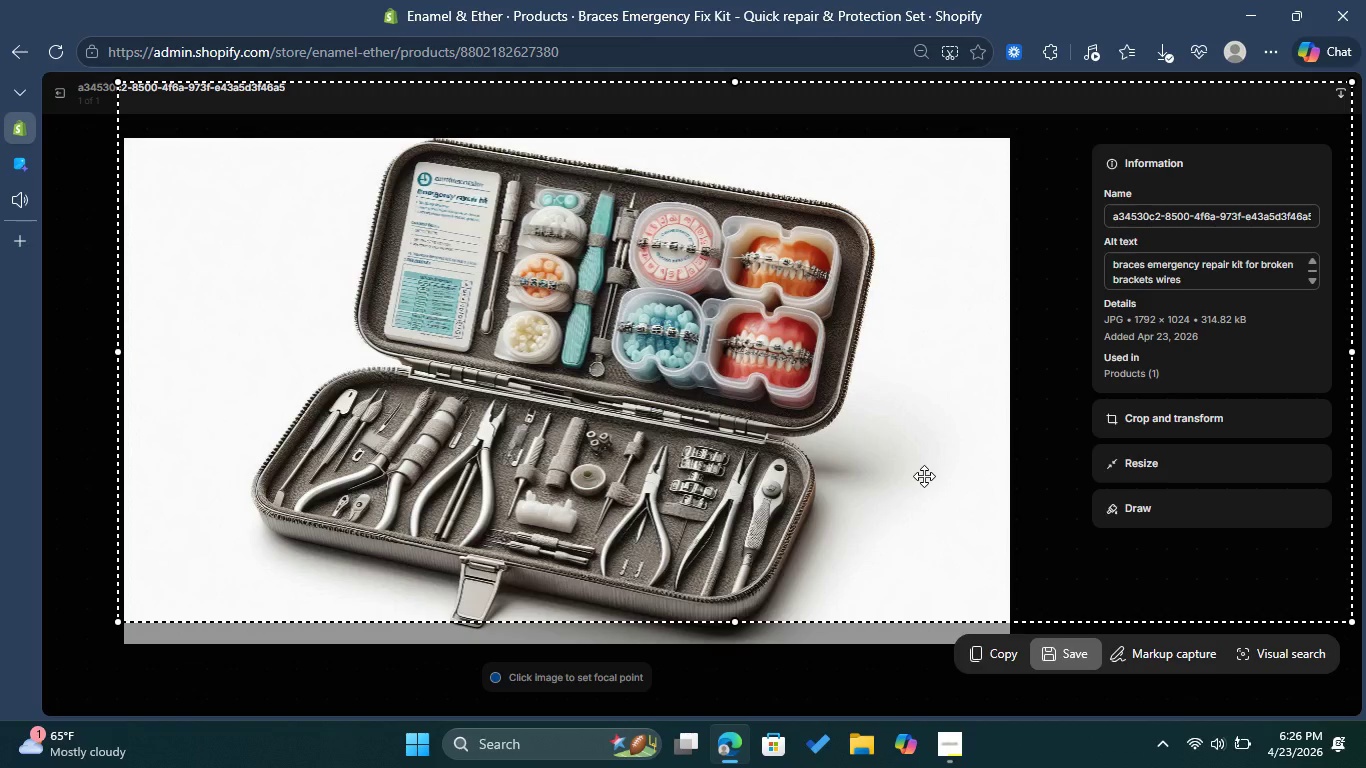 
left_click([61, 91])
 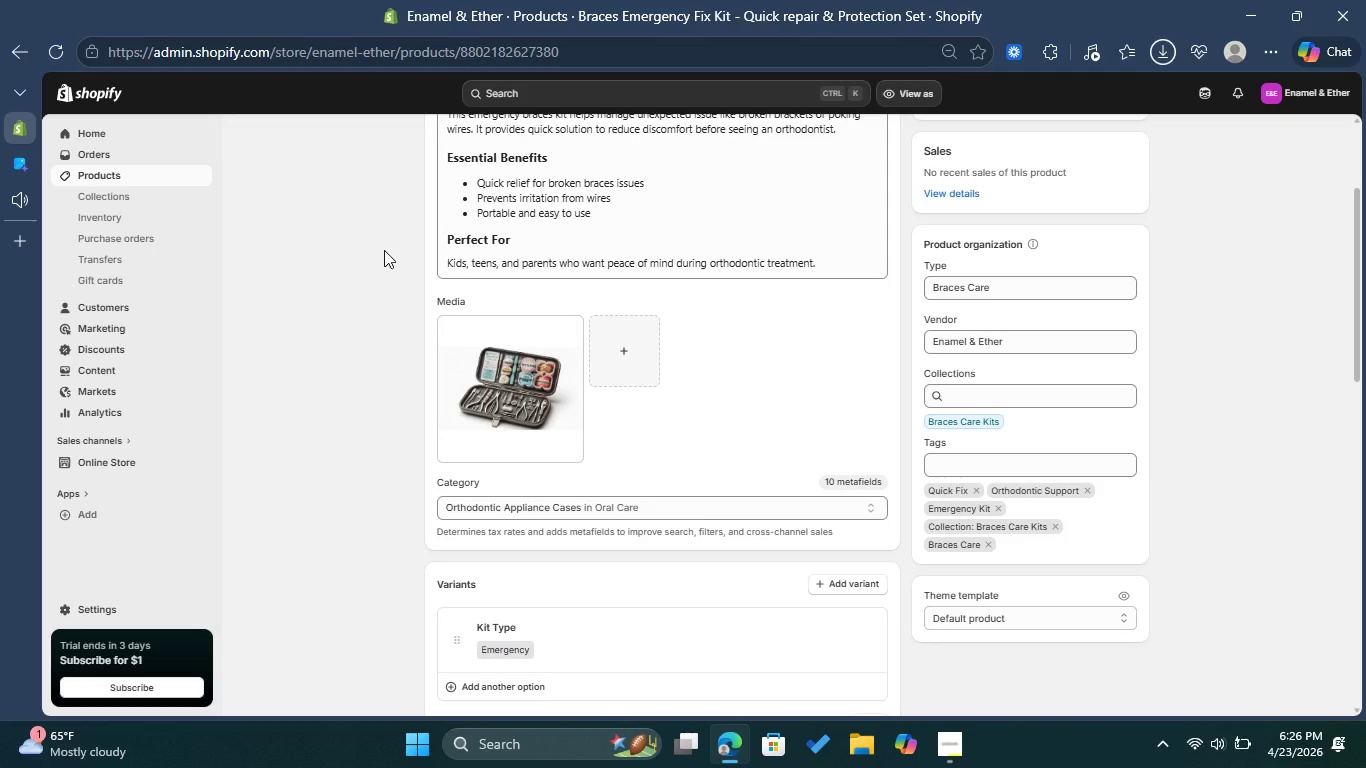 
scroll: coordinate [463, 196], scroll_direction: up, amount: 4.0
 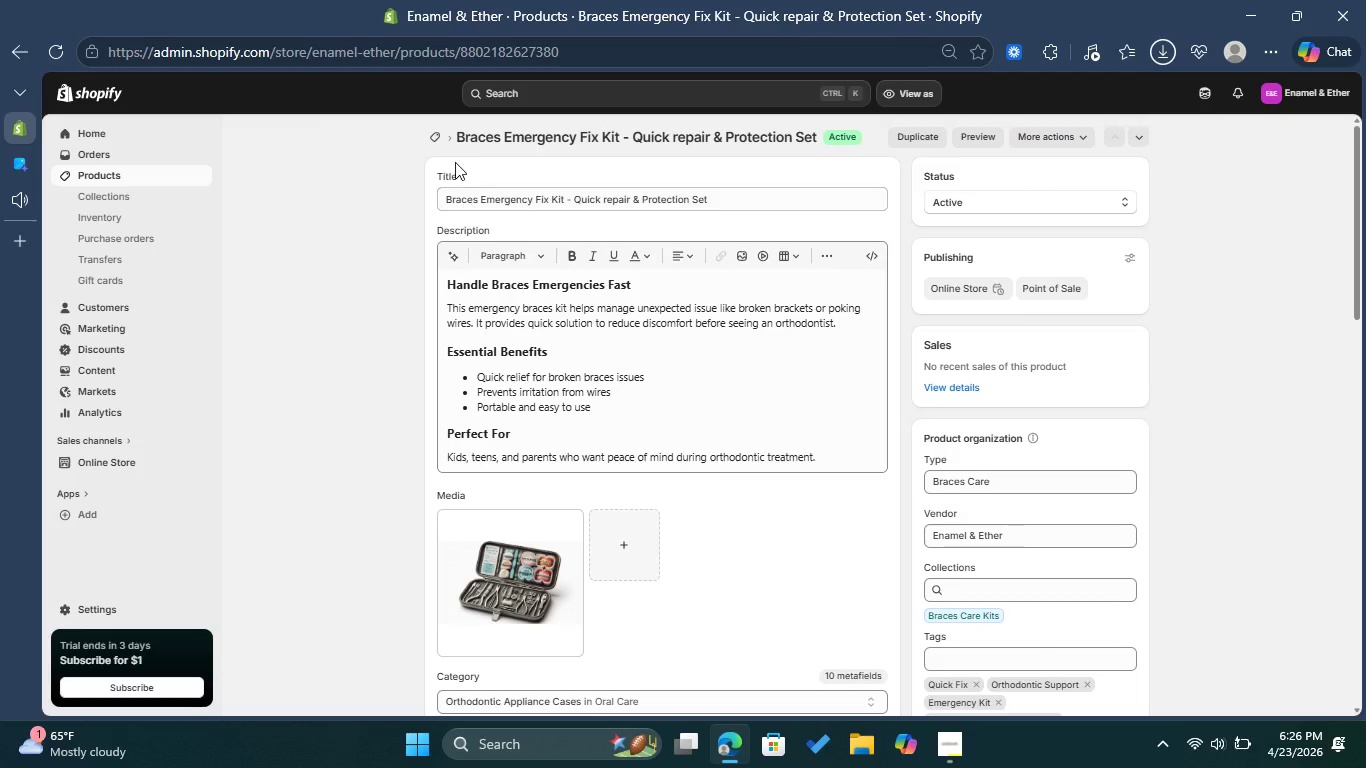 
left_click([436, 130])
 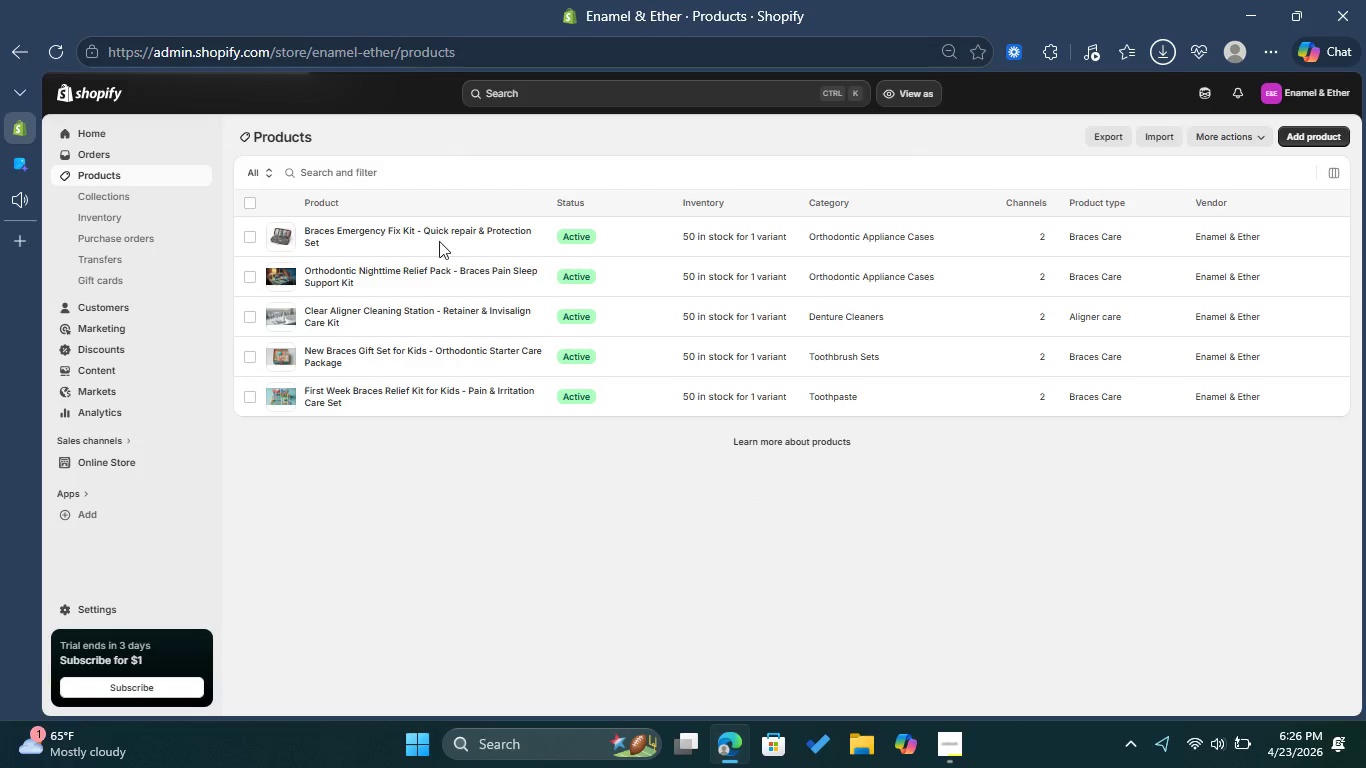 
key(Control+Shift+S)
 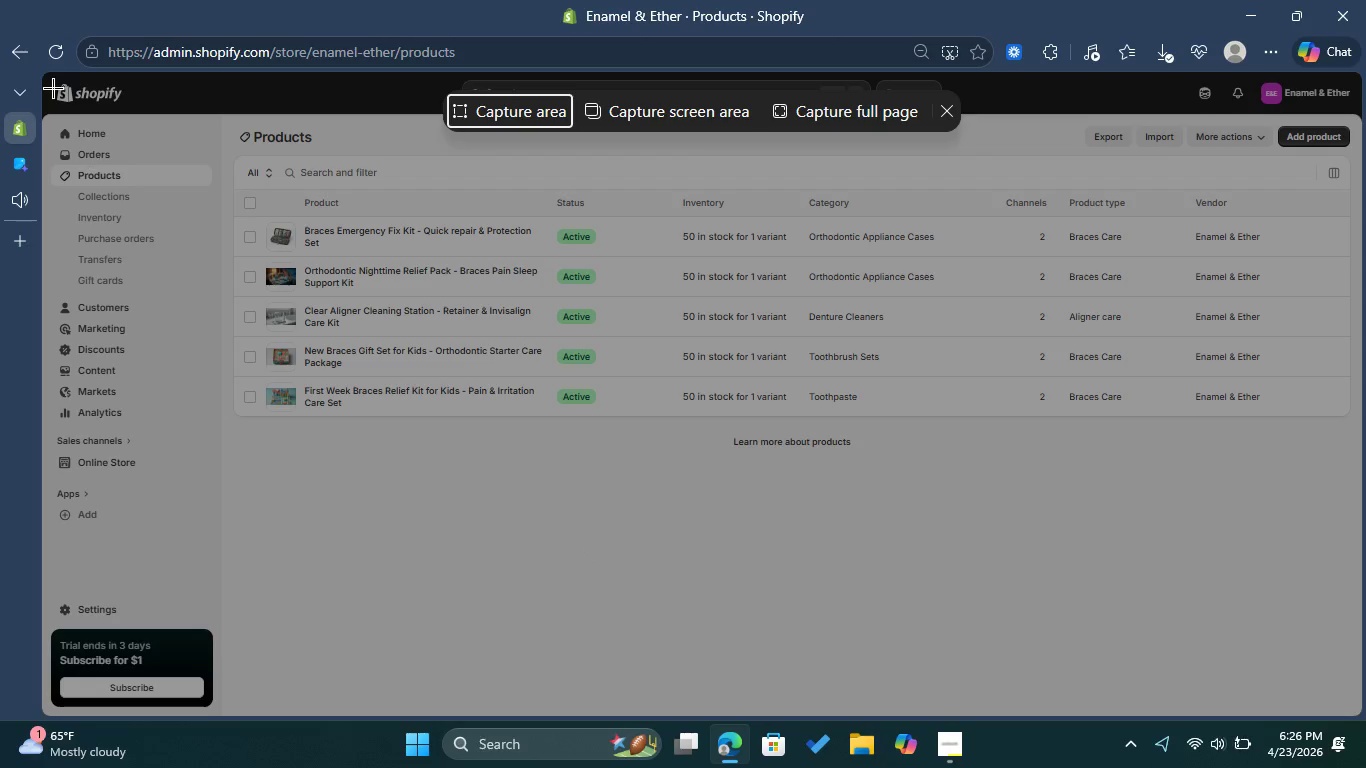 
left_click_drag(start_coordinate=[51, 85], to_coordinate=[1365, 654])
 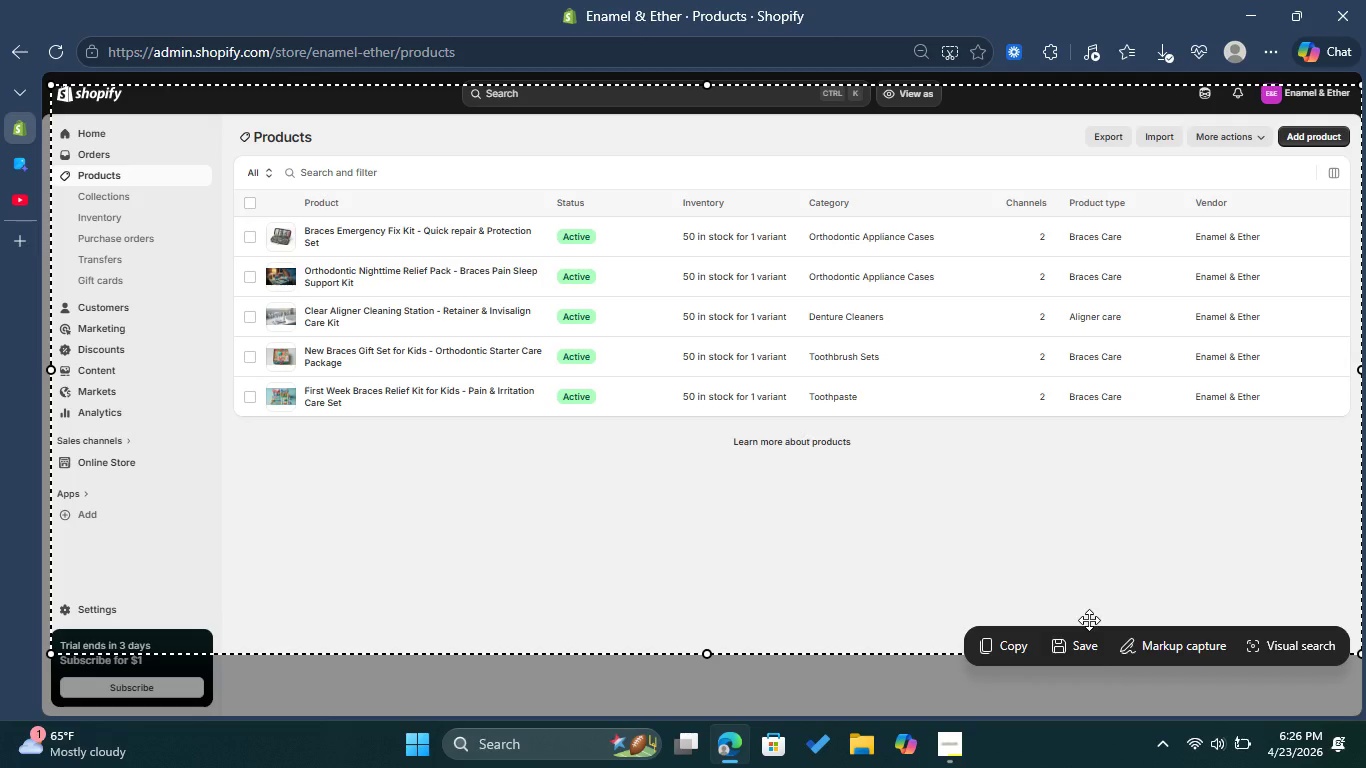 
left_click([1066, 639])
 